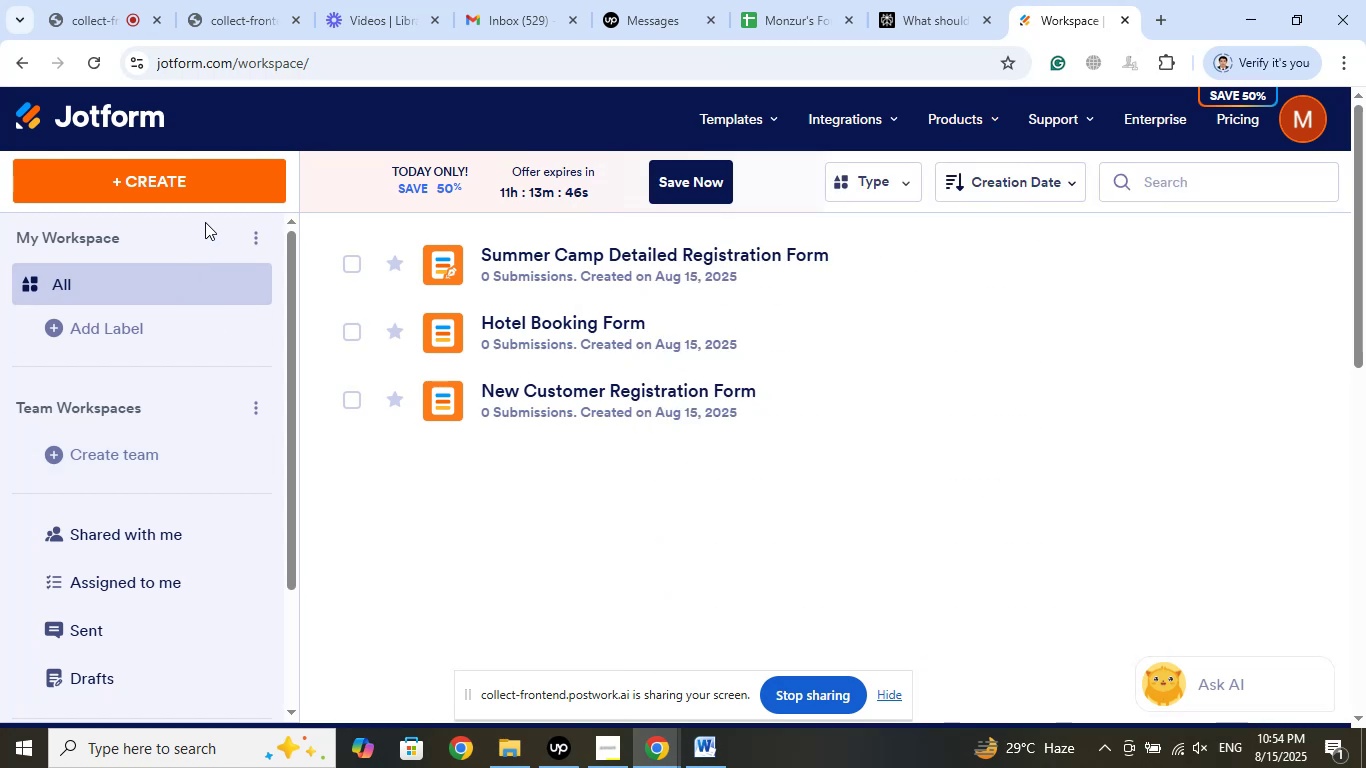 
left_click([206, 187])
 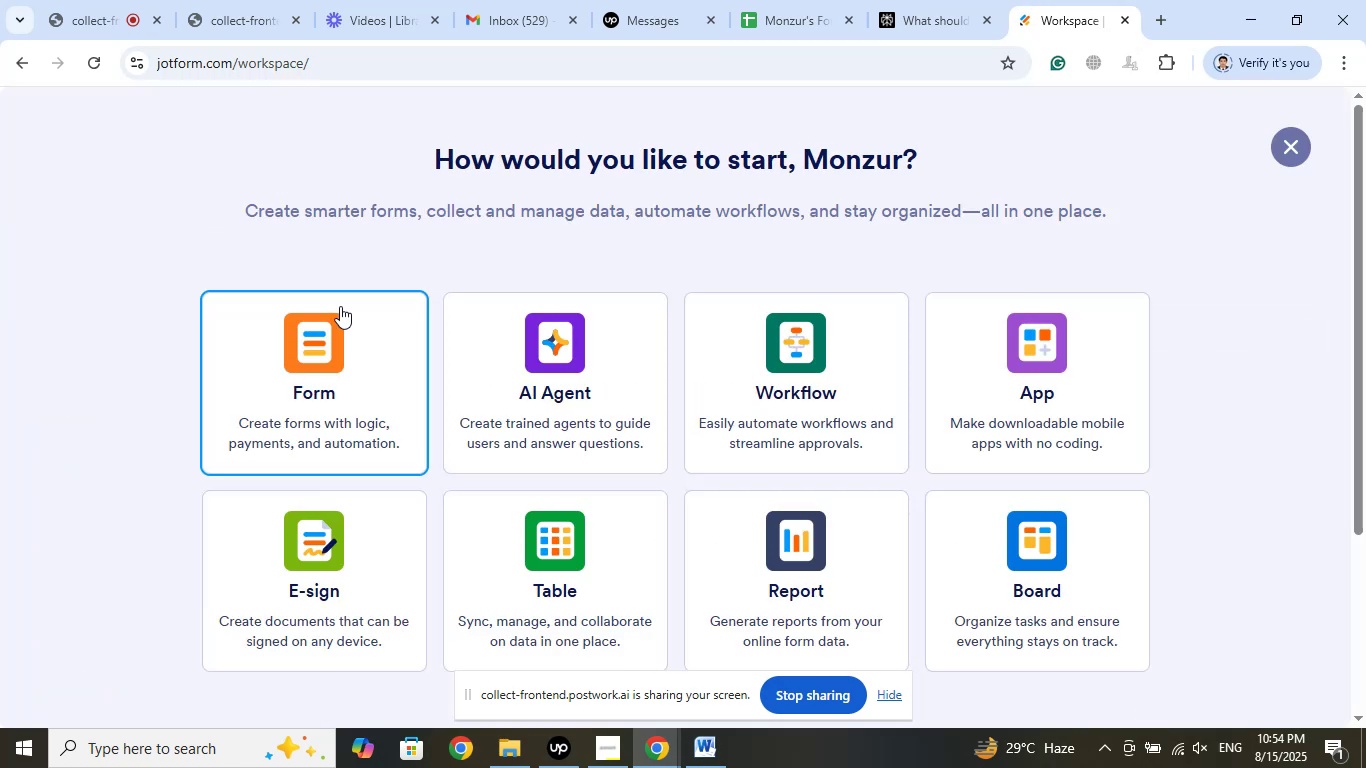 
left_click([339, 354])
 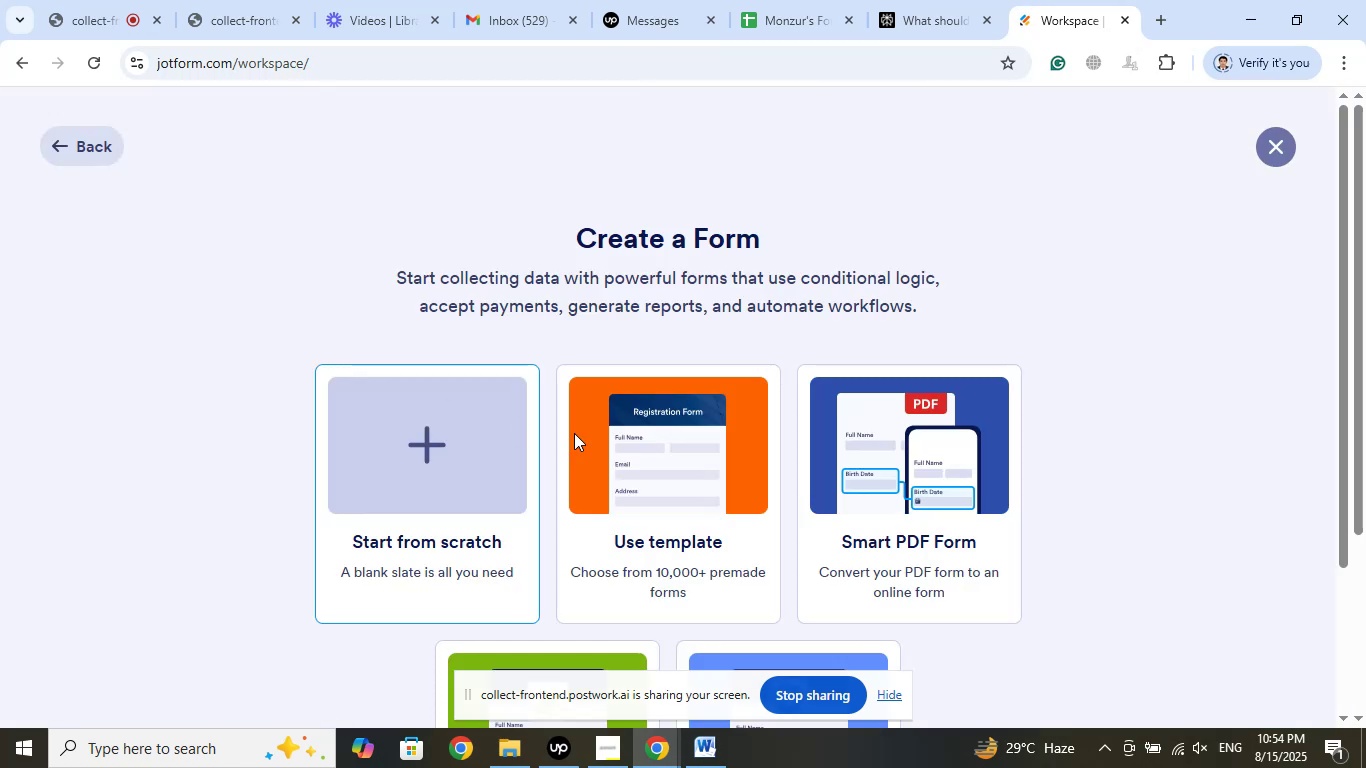 
left_click([687, 443])
 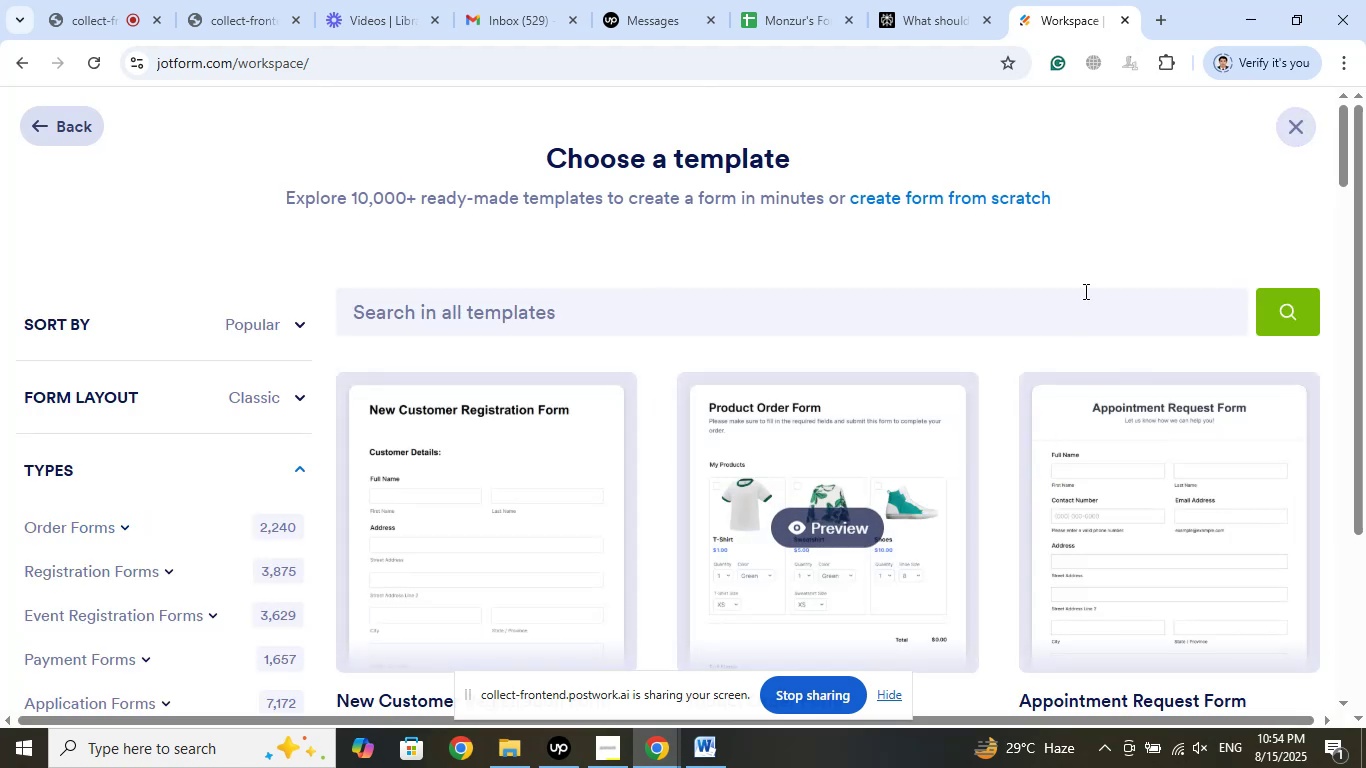 
scroll: coordinate [1083, 356], scroll_direction: down, amount: 16.0
 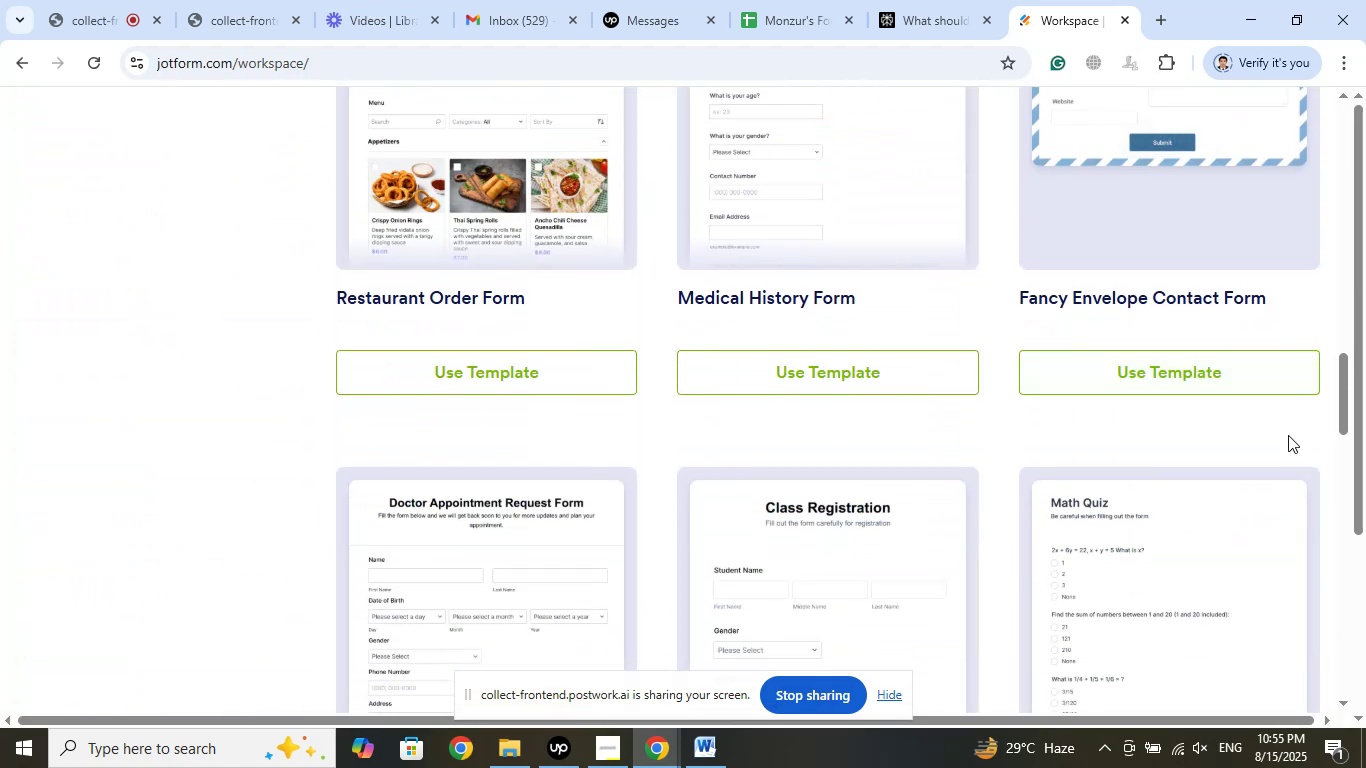 
scroll: coordinate [237, 376], scroll_direction: down, amount: 6.0
 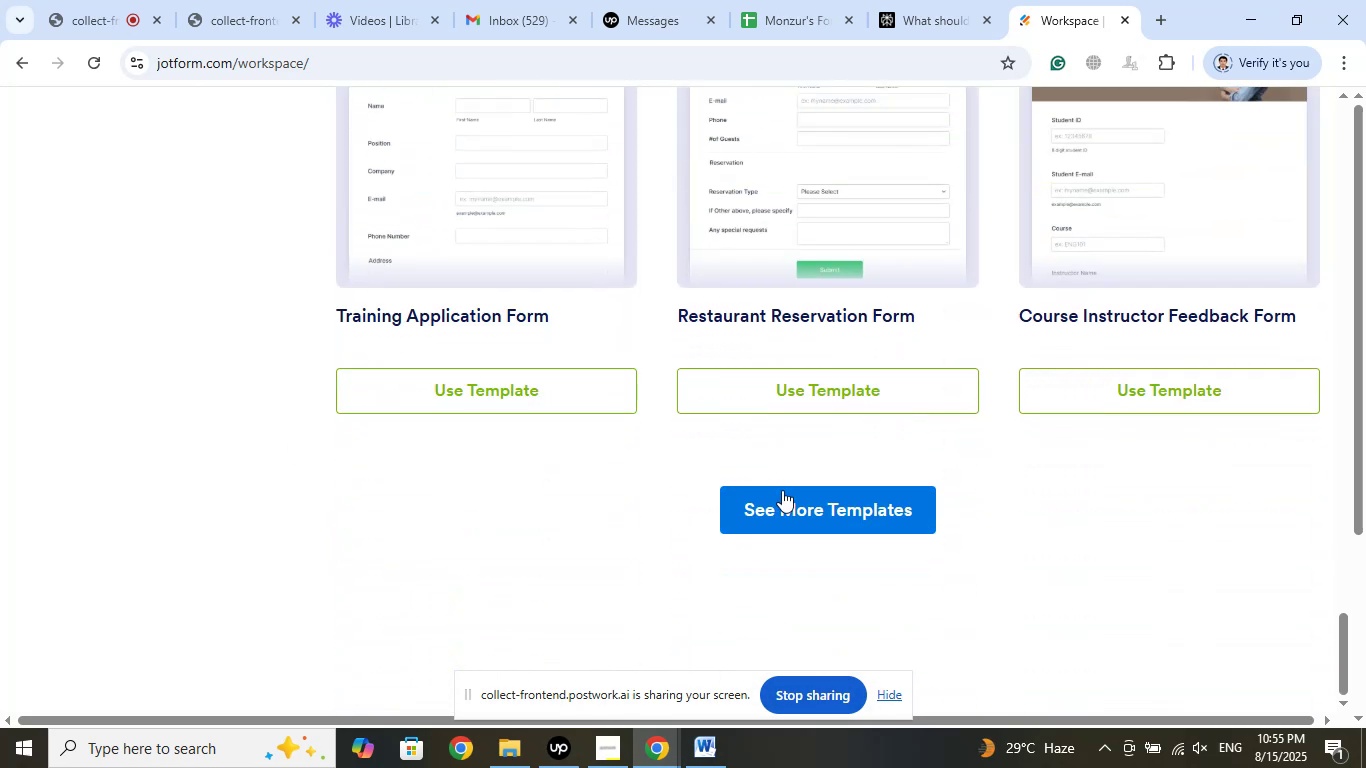 
left_click([810, 508])
 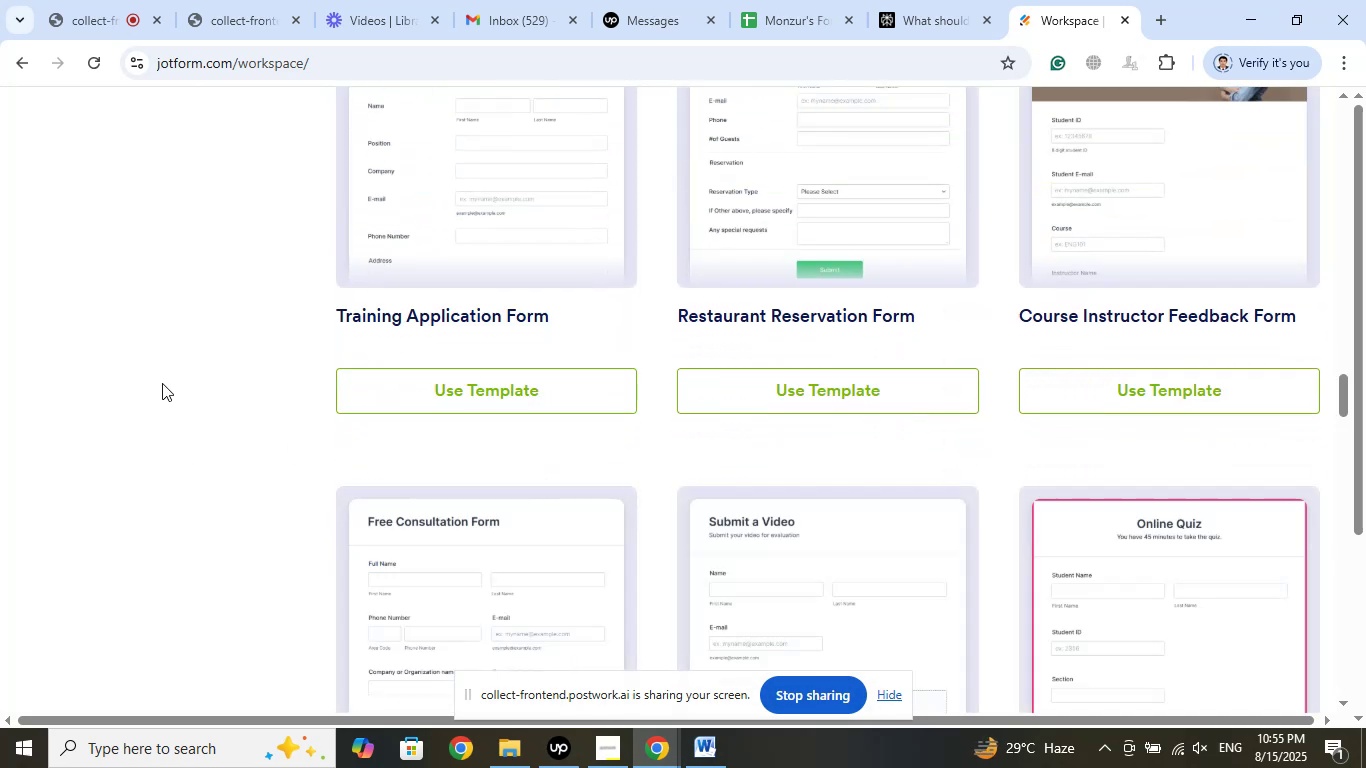 
scroll: coordinate [162, 383], scroll_direction: down, amount: 3.0
 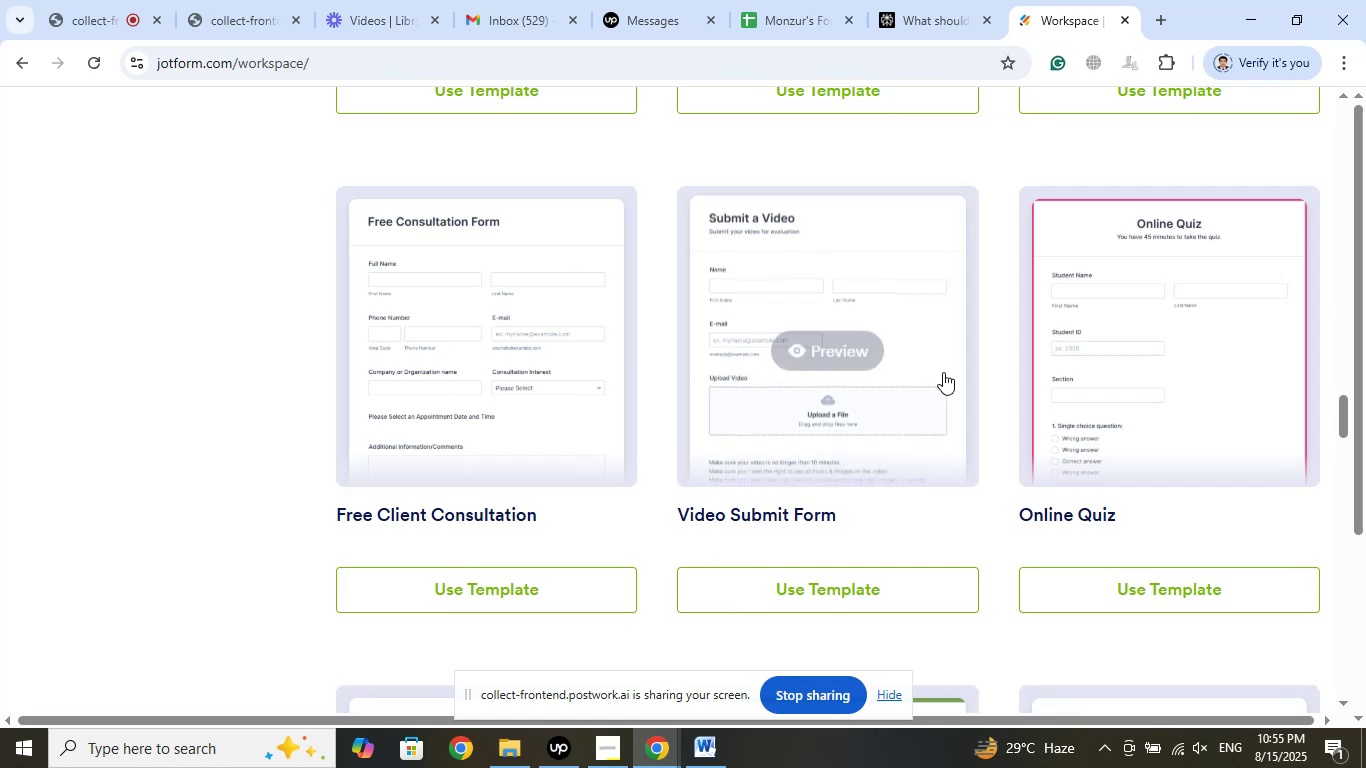 
wait(5.57)
 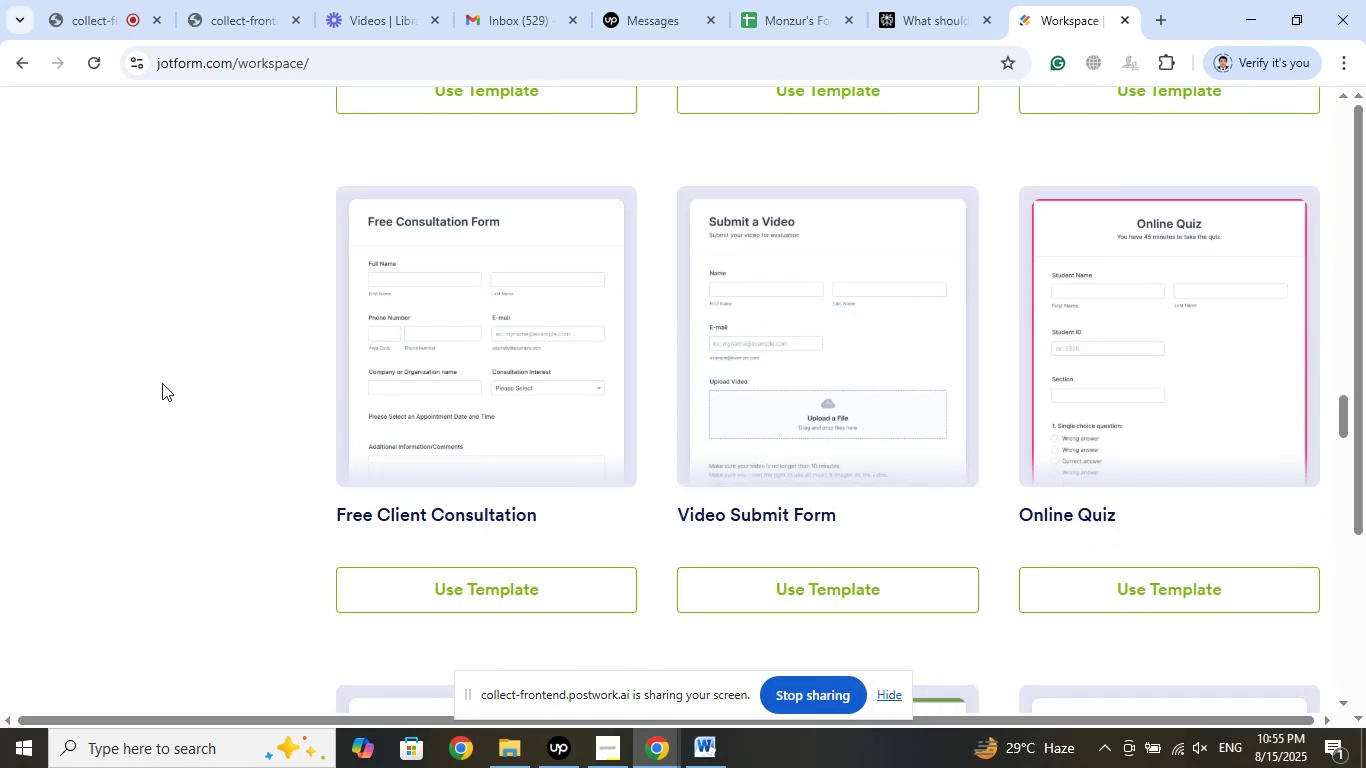 
left_click([1177, 333])
 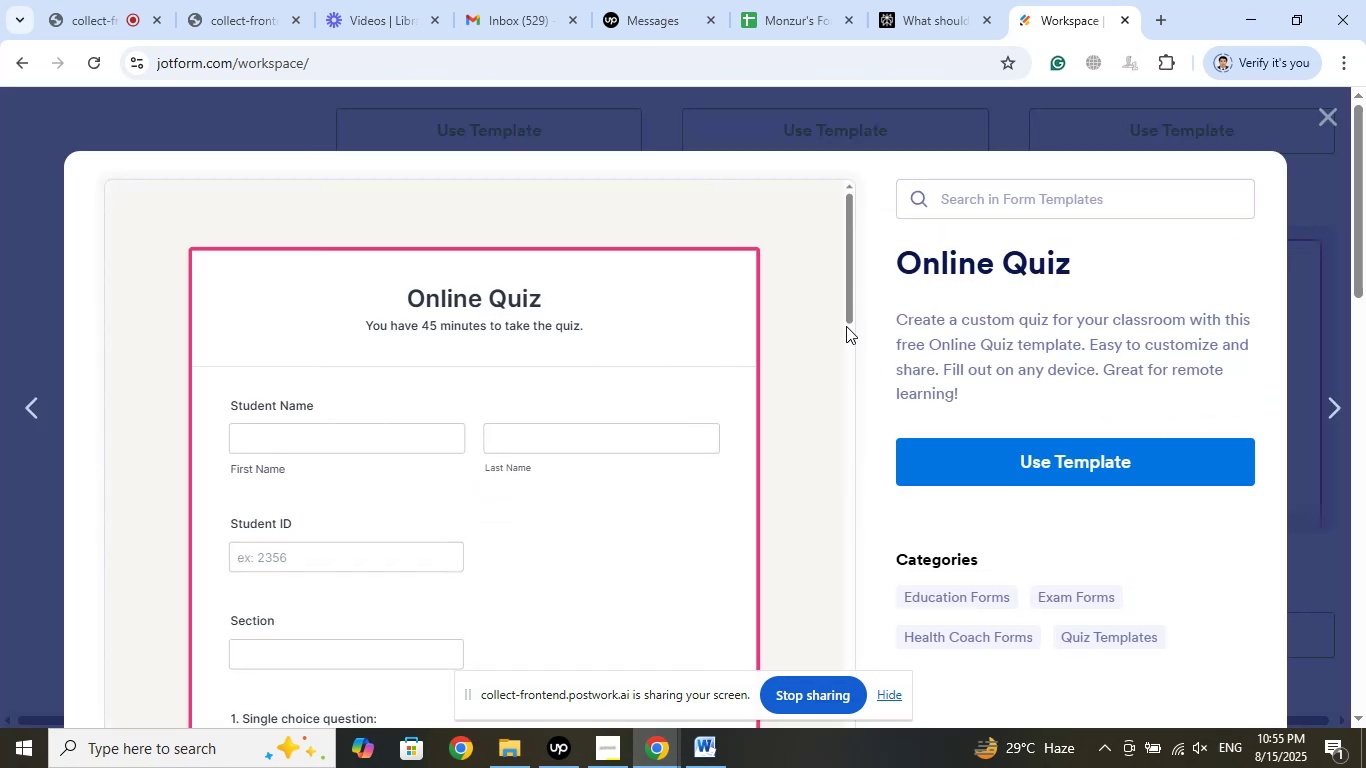 
left_click([1106, 467])
 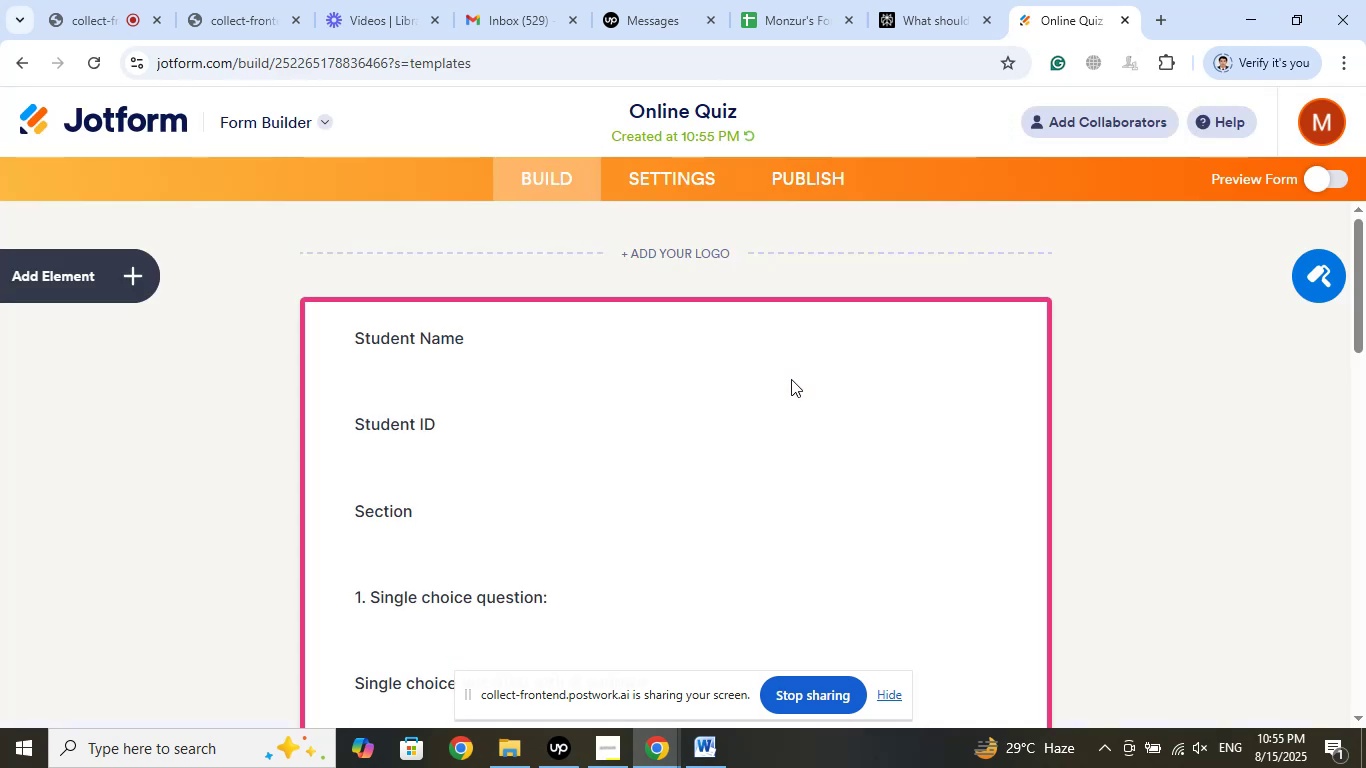 
wait(12.23)
 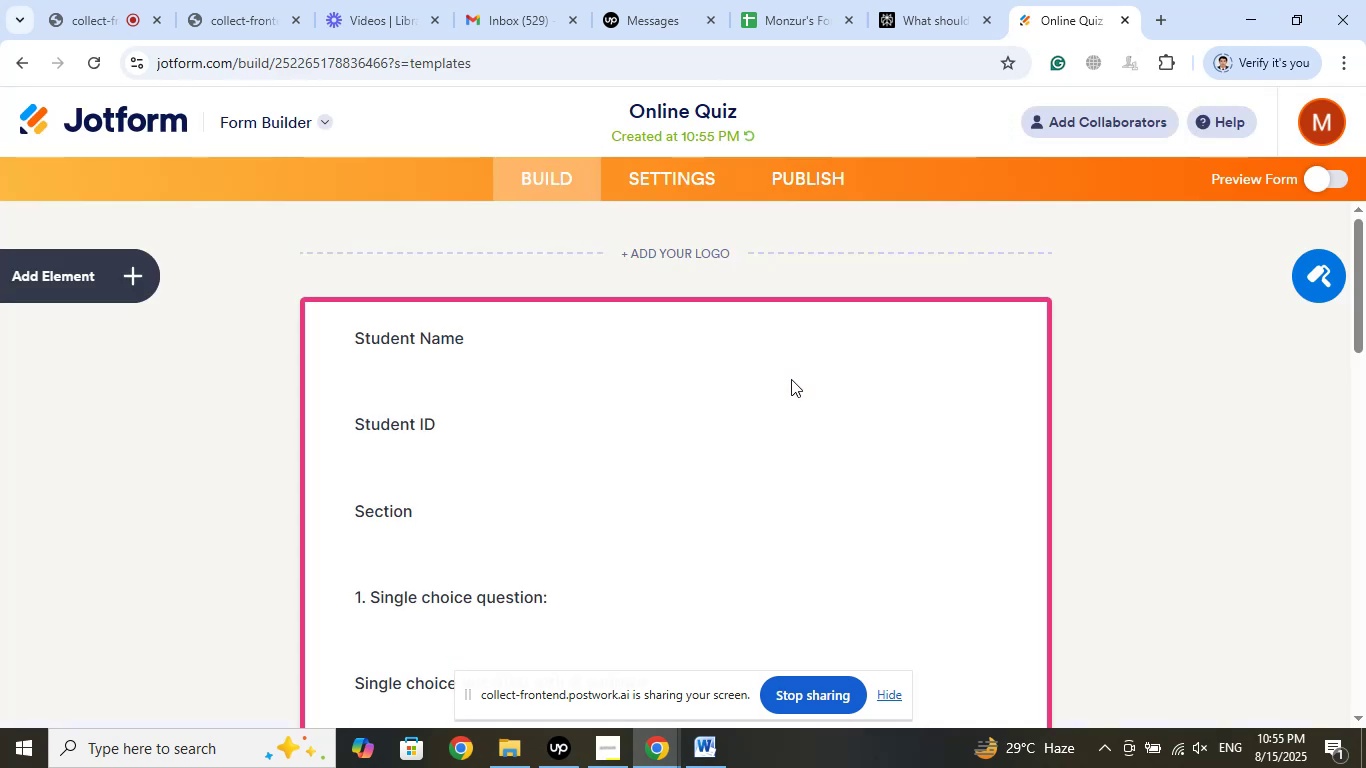 
scroll: coordinate [1109, 304], scroll_direction: down, amount: 4.0
 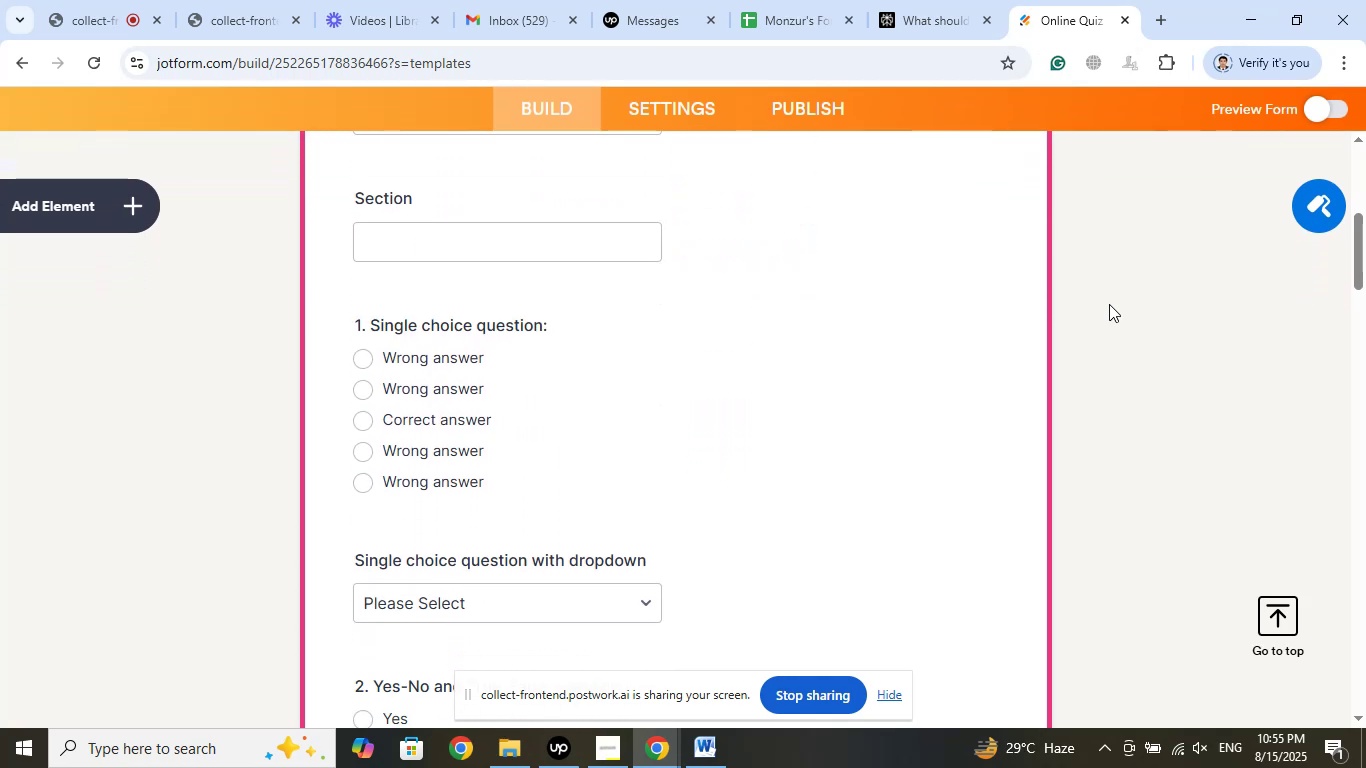 
wait(8.34)
 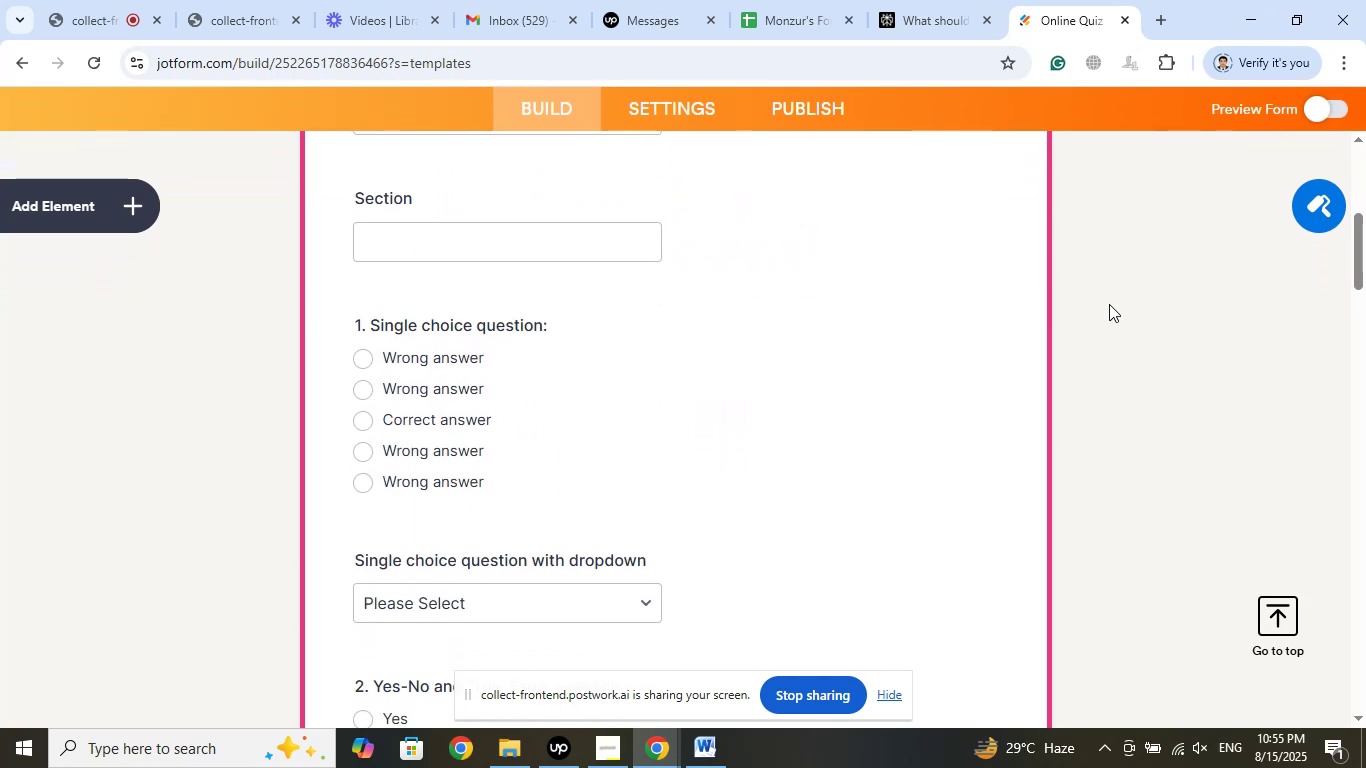 
scroll: coordinate [1109, 304], scroll_direction: down, amount: 1.0
 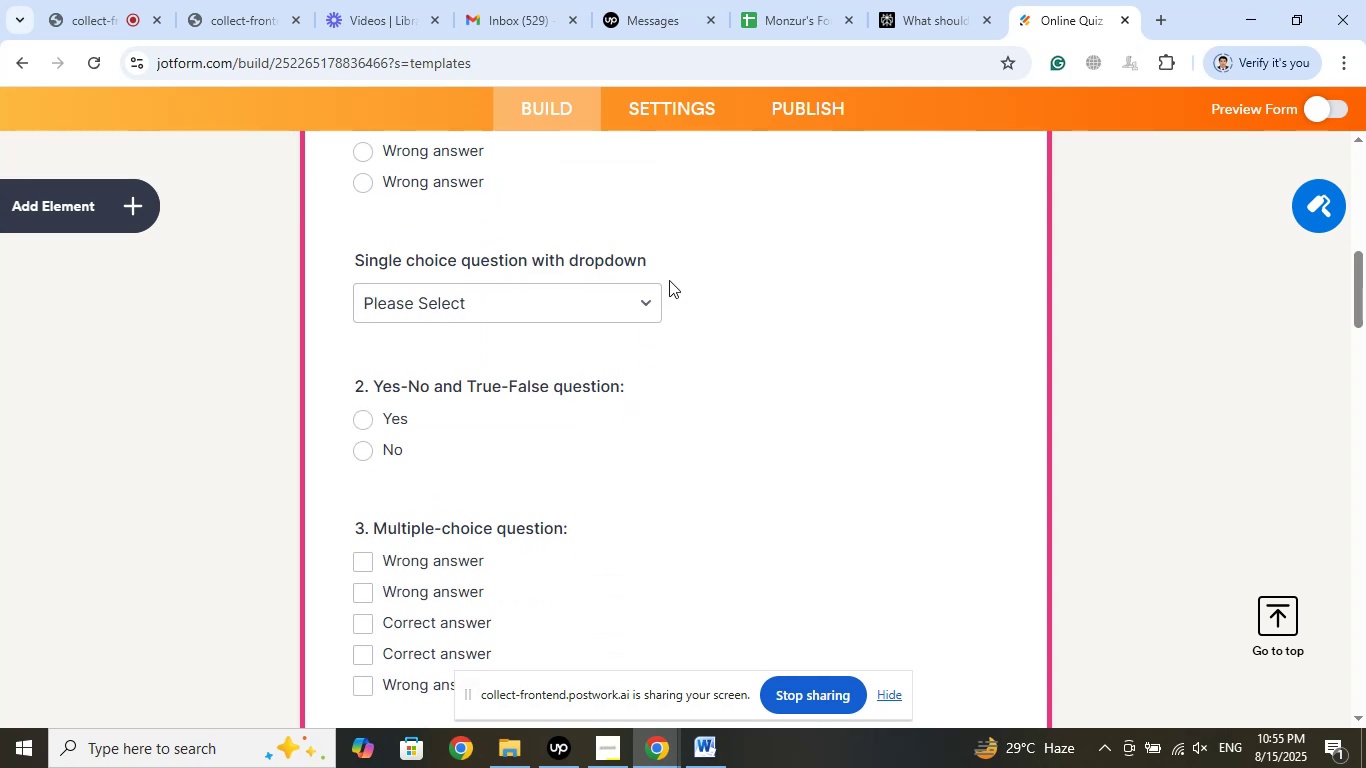 
left_click([655, 303])
 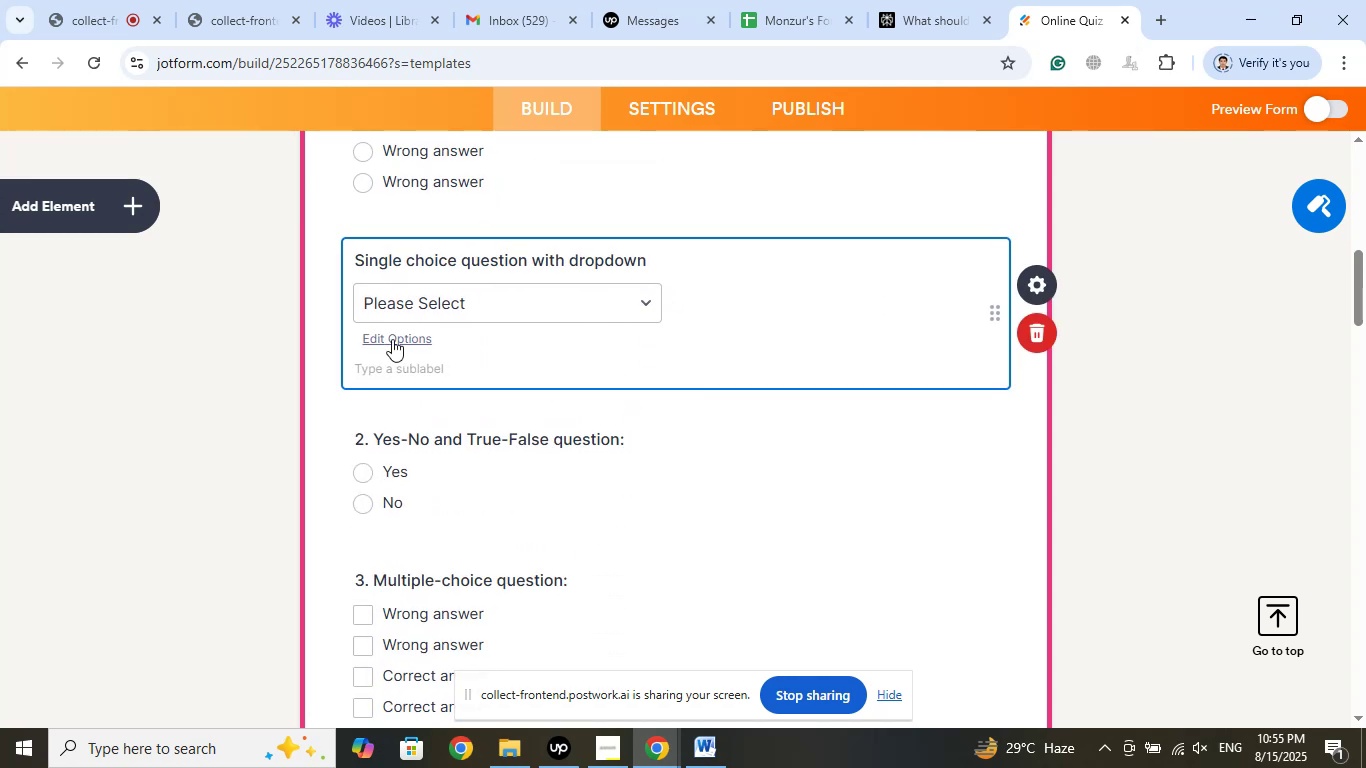 
left_click([398, 332])
 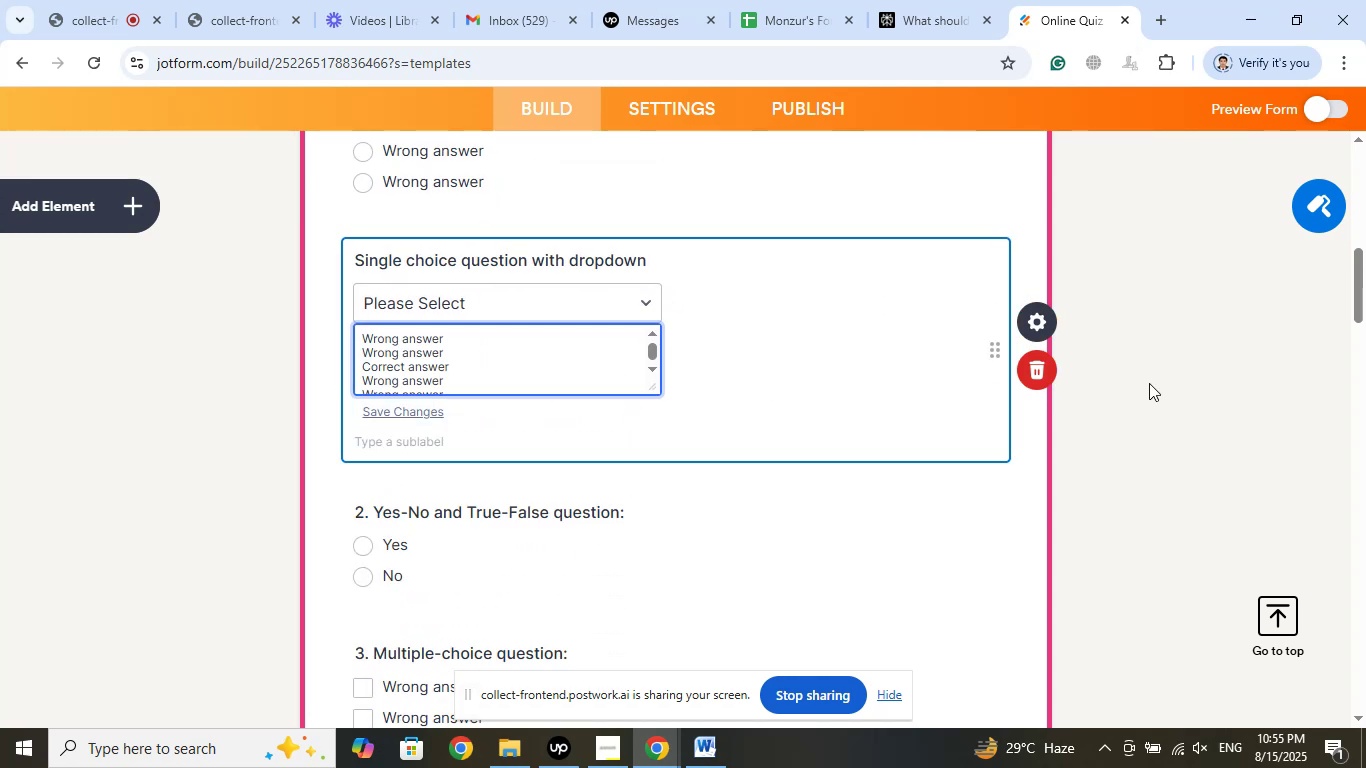 
left_click([1143, 390])
 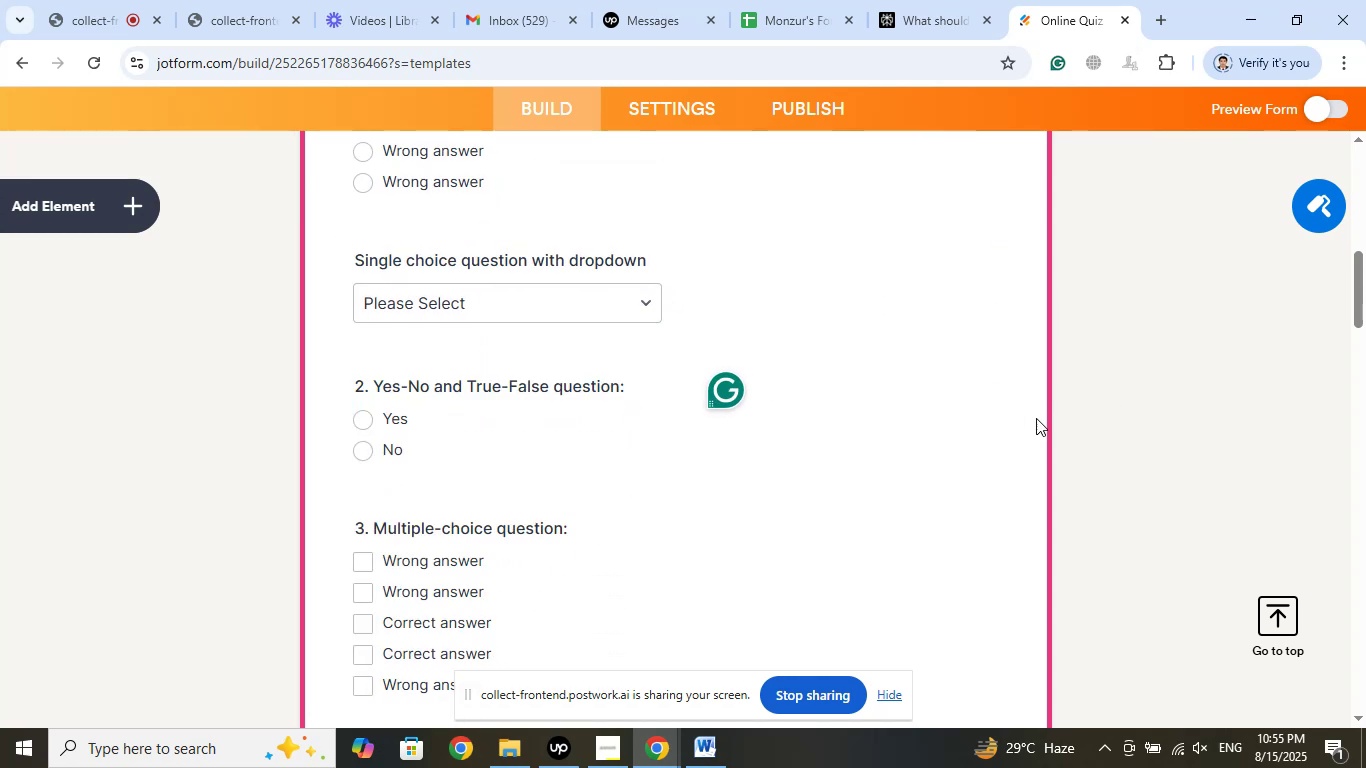 
scroll: coordinate [1084, 377], scroll_direction: down, amount: 8.0
 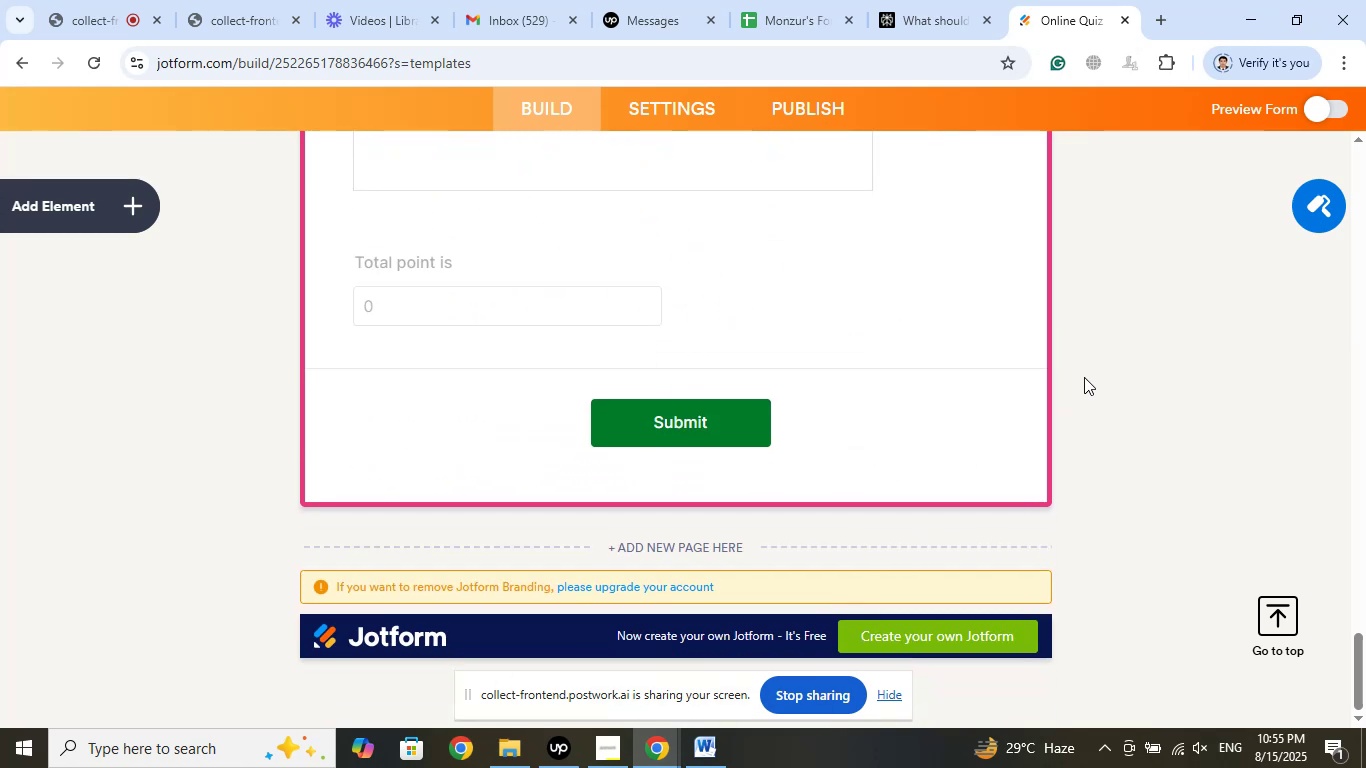 
scroll: coordinate [1093, 357], scroll_direction: up, amount: 40.0
 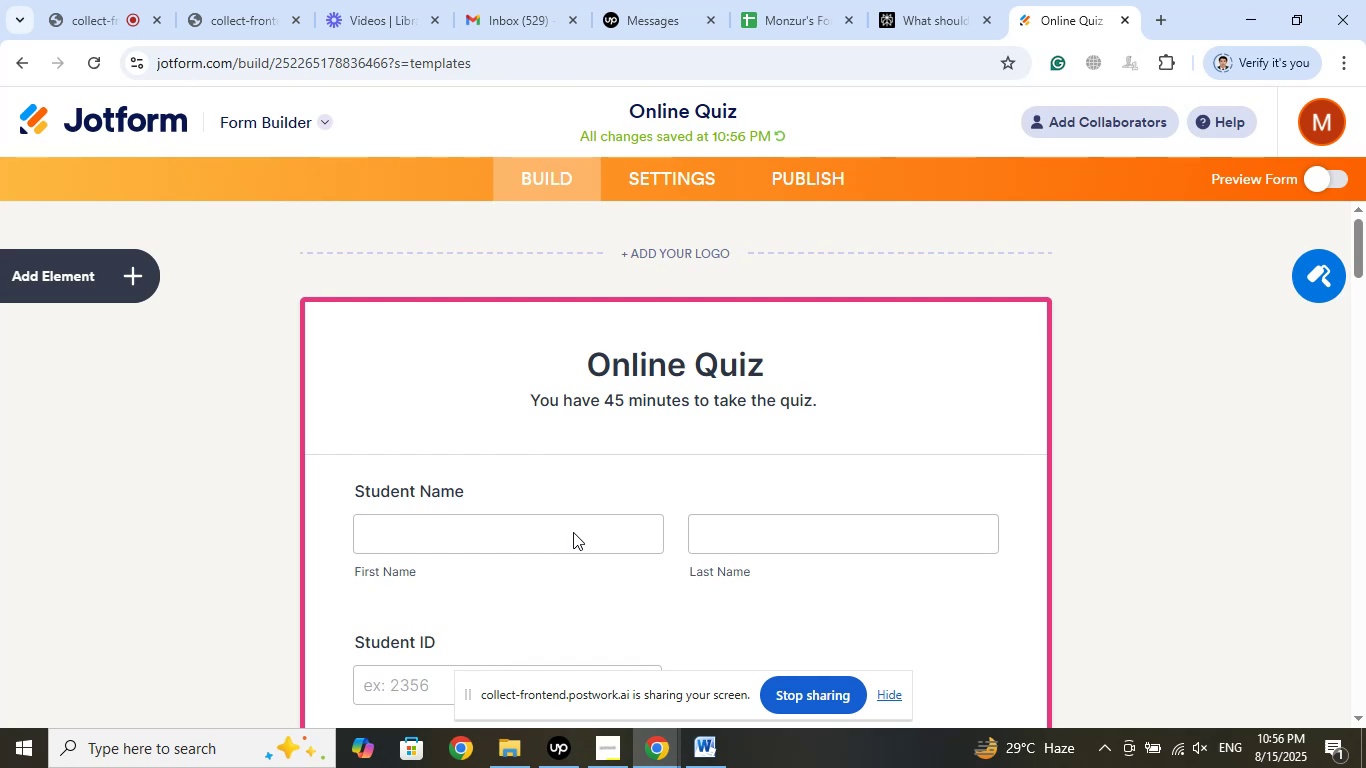 
left_click([573, 532])
 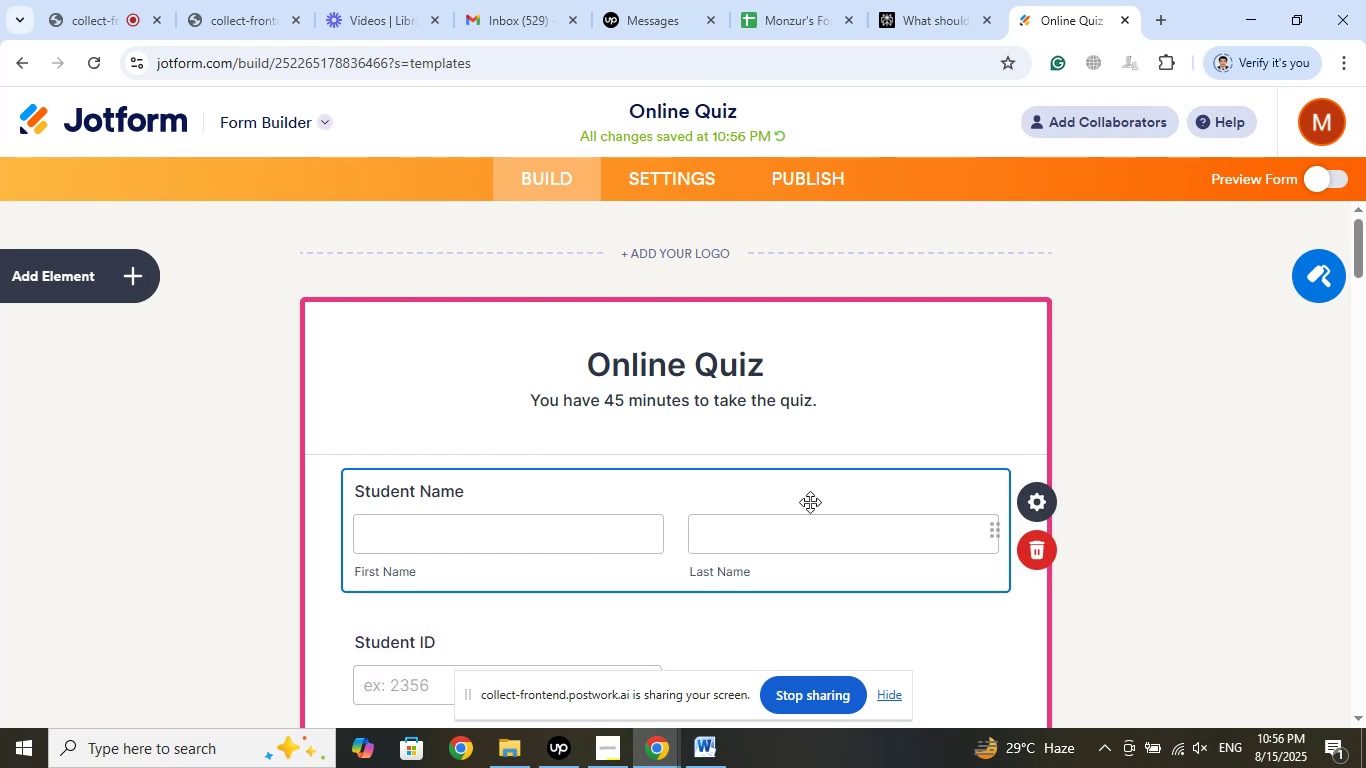 
scroll: coordinate [1091, 356], scroll_direction: down, amount: 5.0
 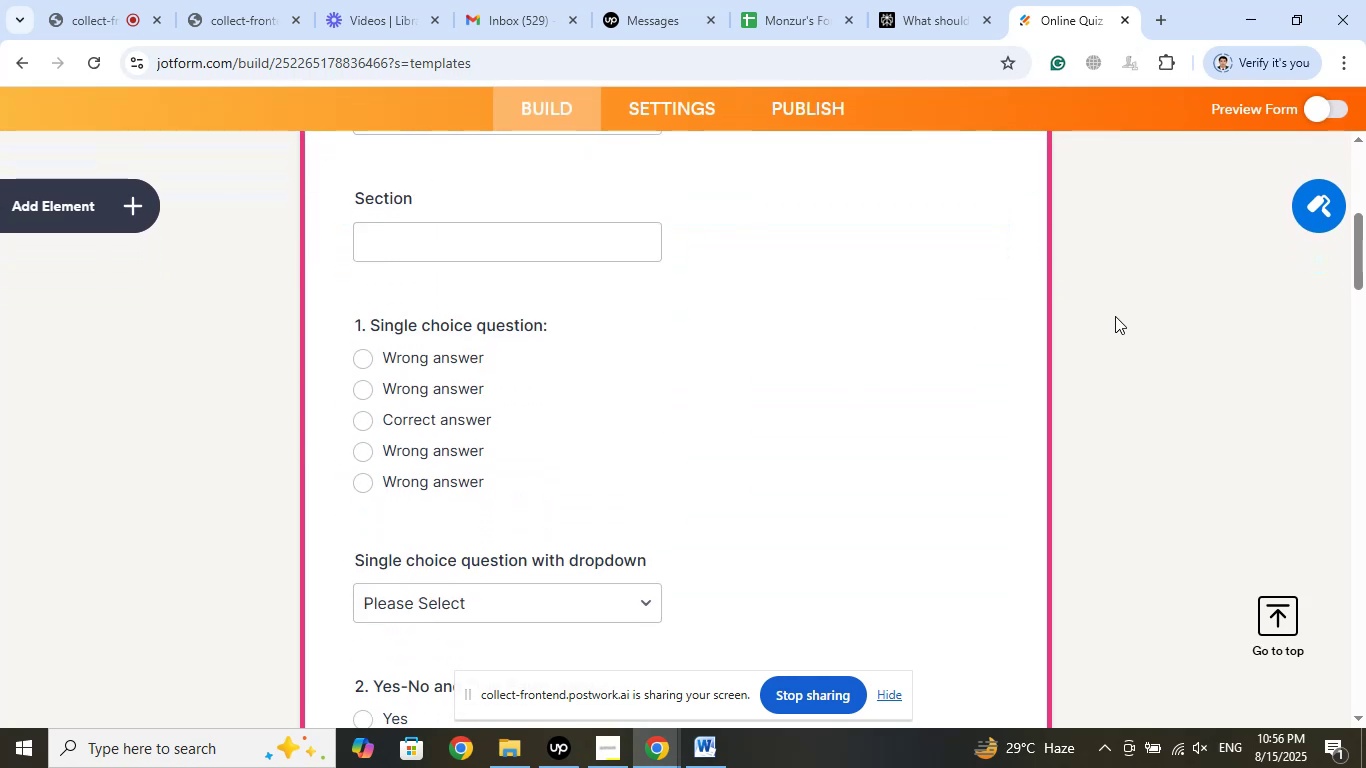 
wait(5.31)
 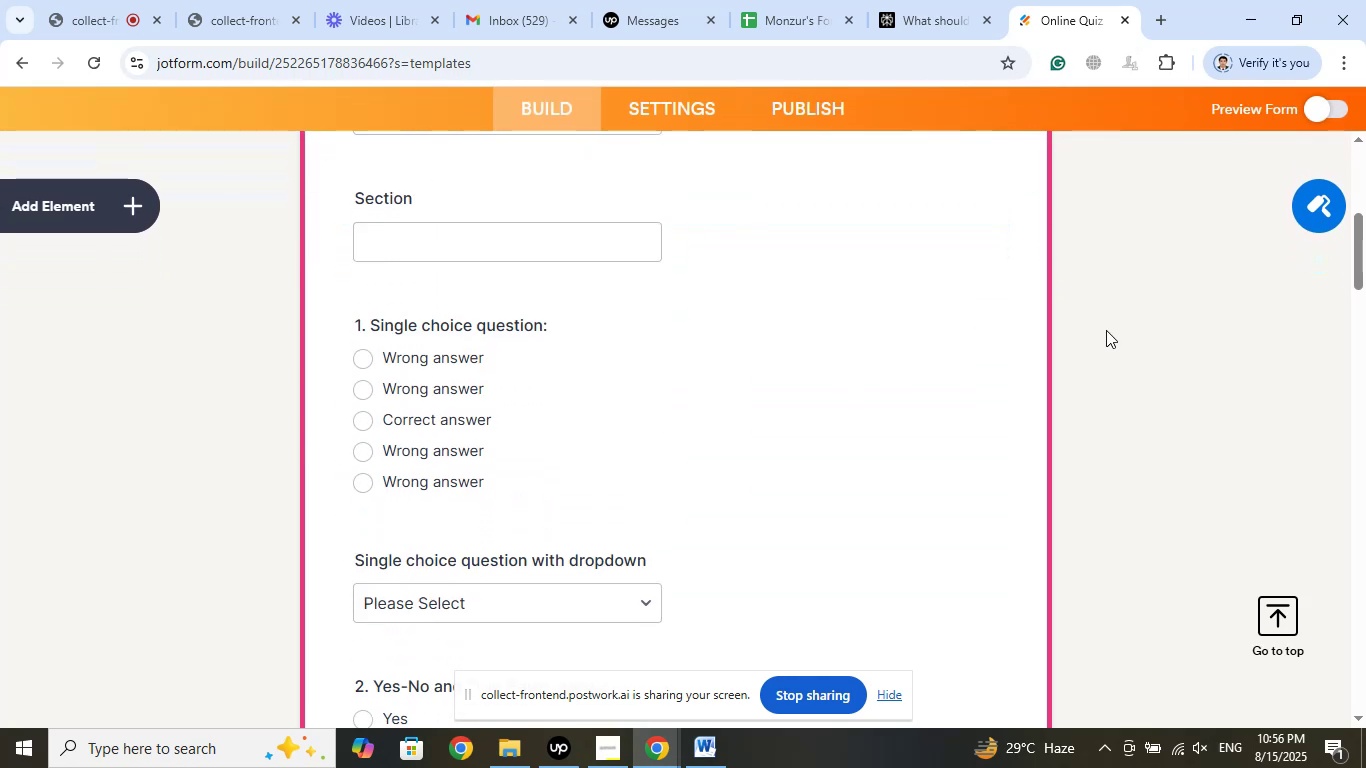 
left_click([954, 5])
 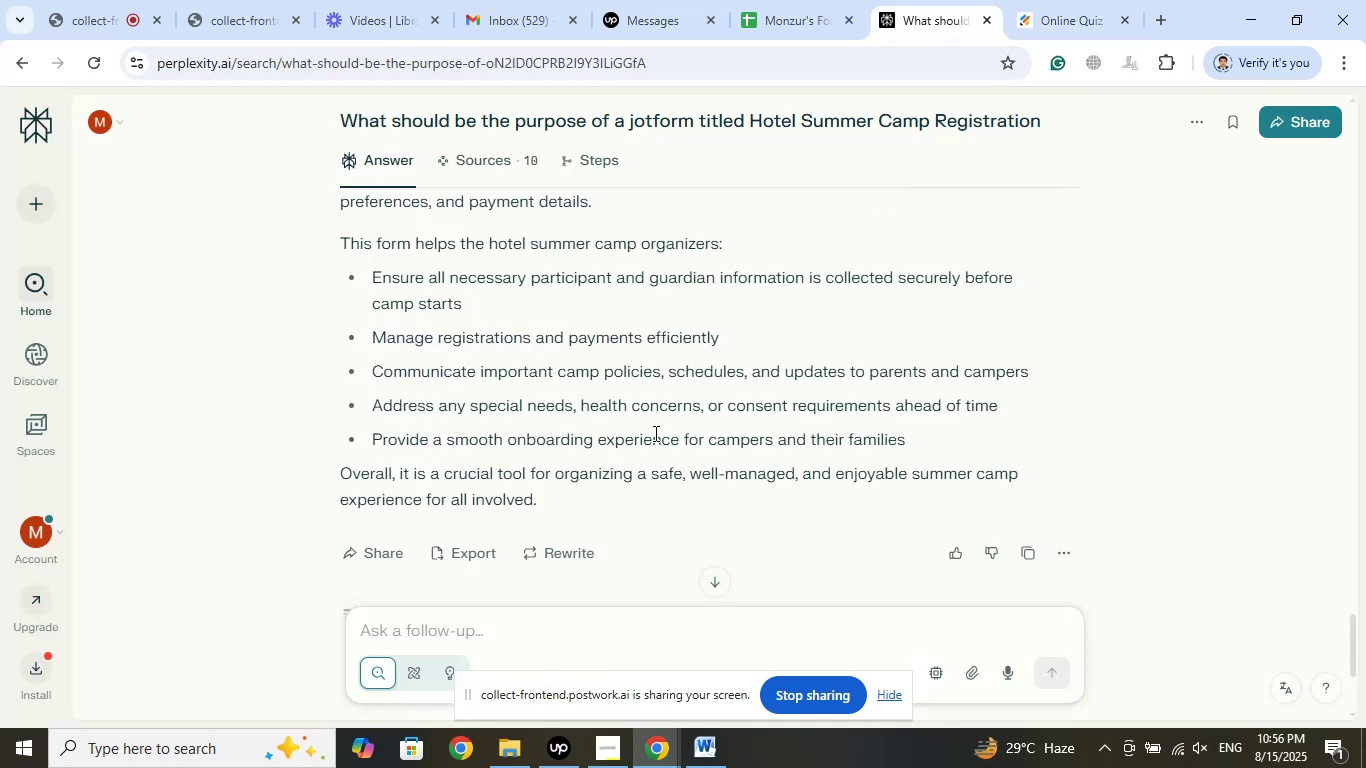 
scroll: coordinate [610, 478], scroll_direction: down, amount: 3.0
 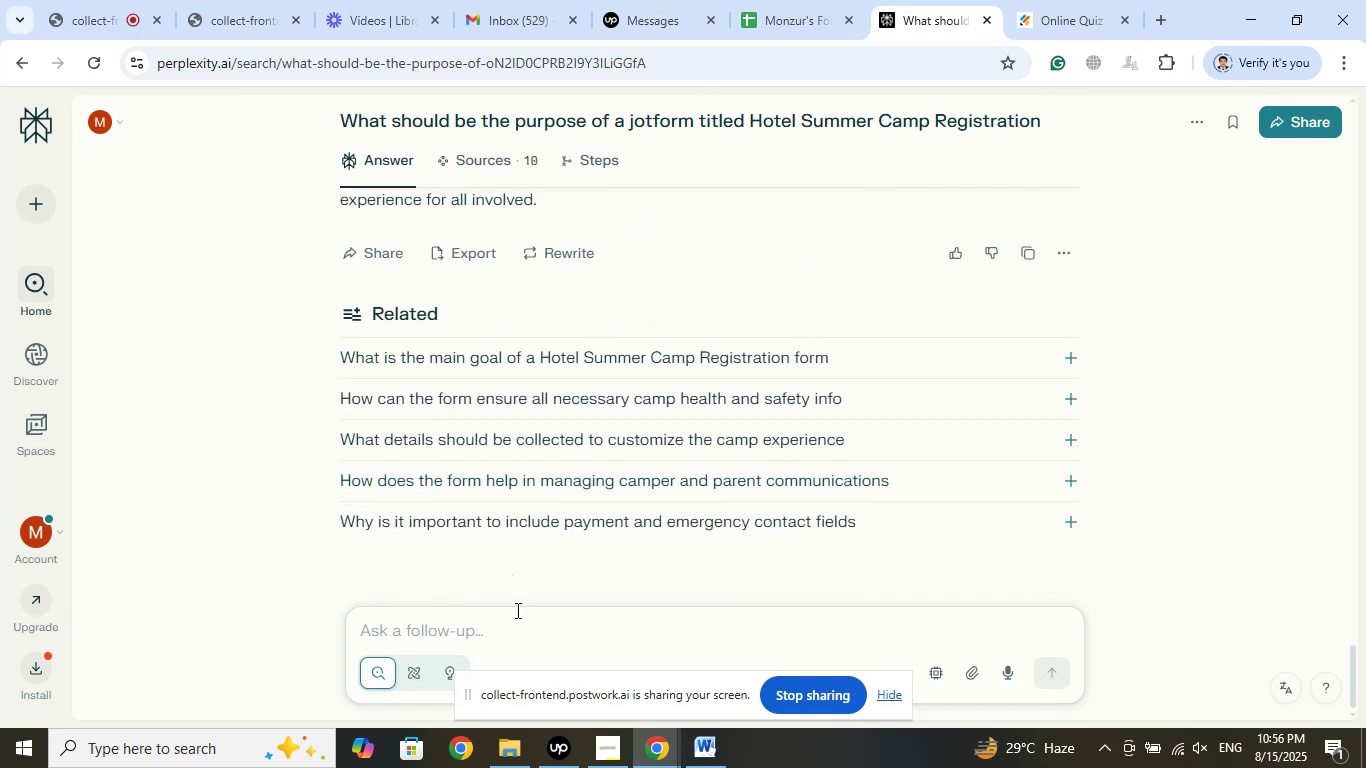 
scroll: coordinate [676, 301], scroll_direction: up, amount: 28.0
 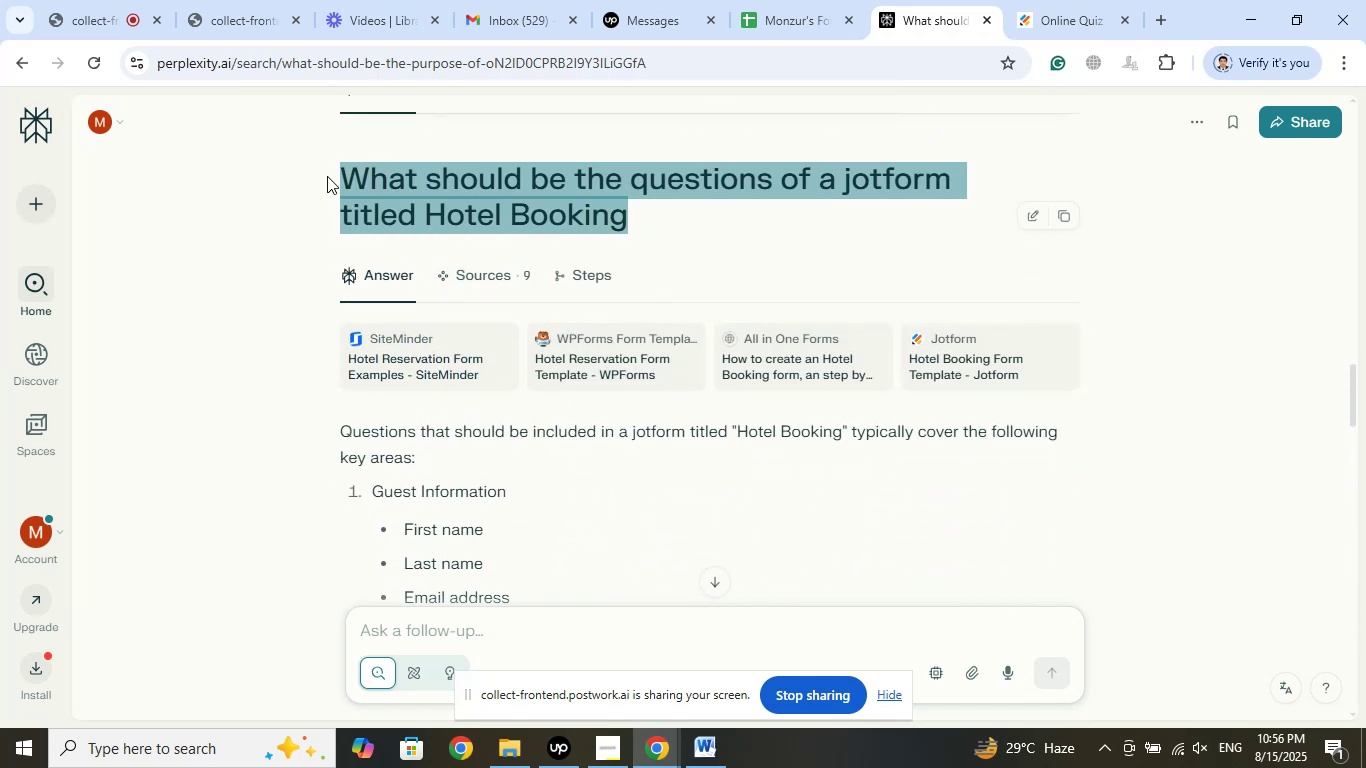 
right_click([412, 194])
 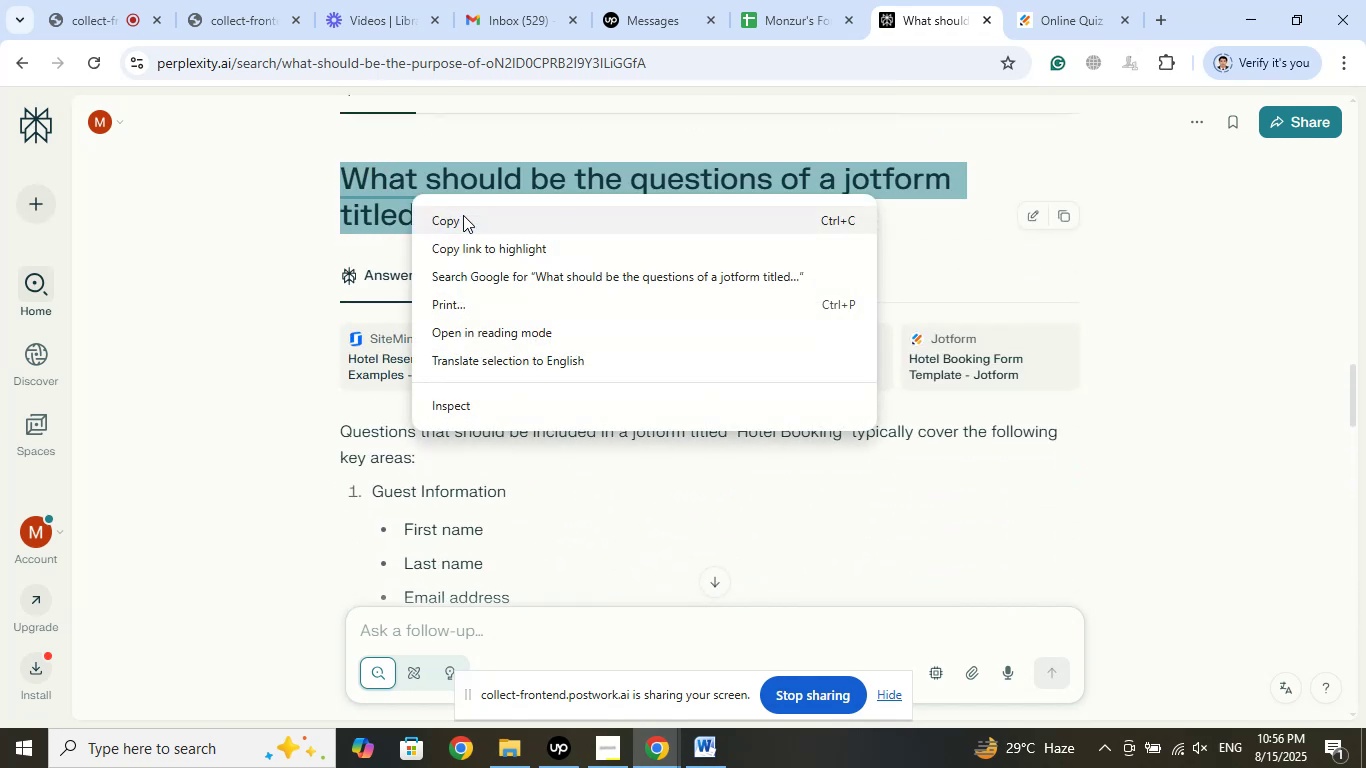 
left_click([463, 215])
 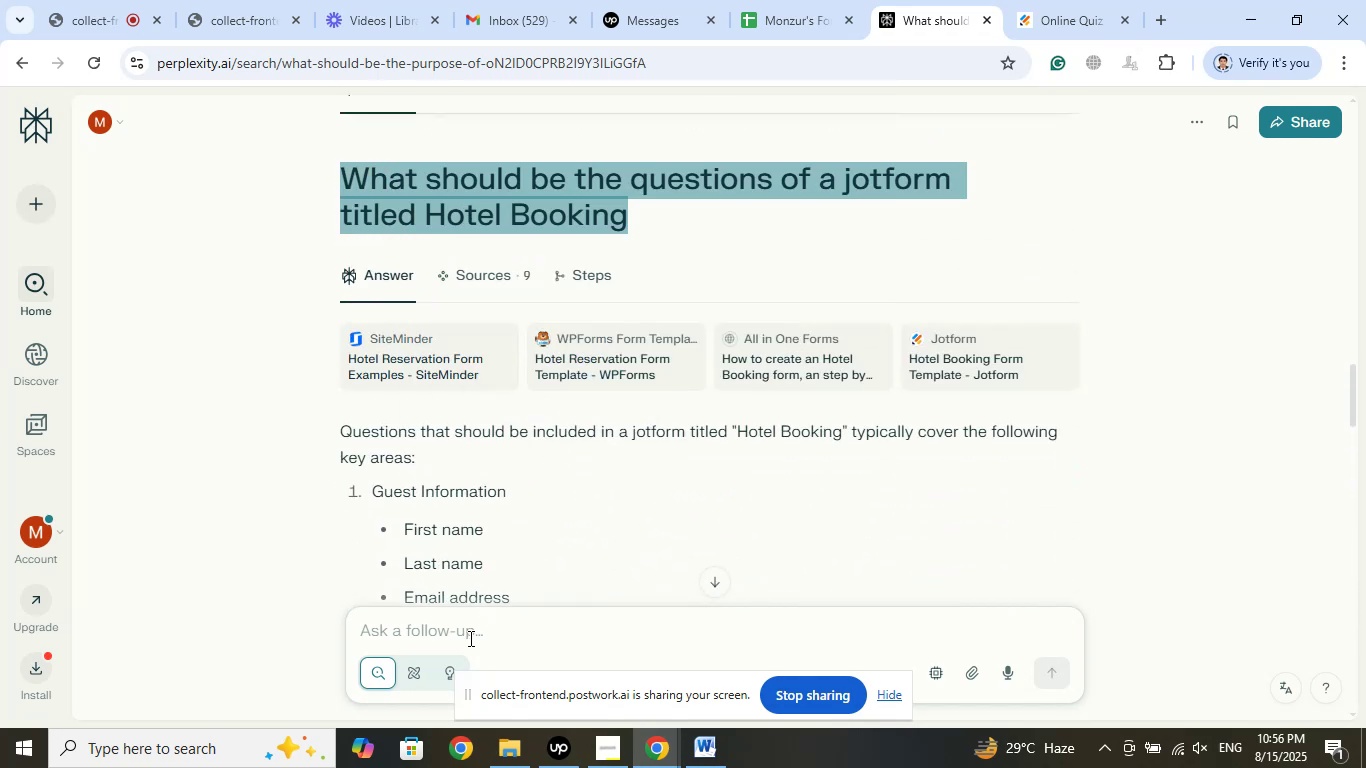 
left_click([469, 638])
 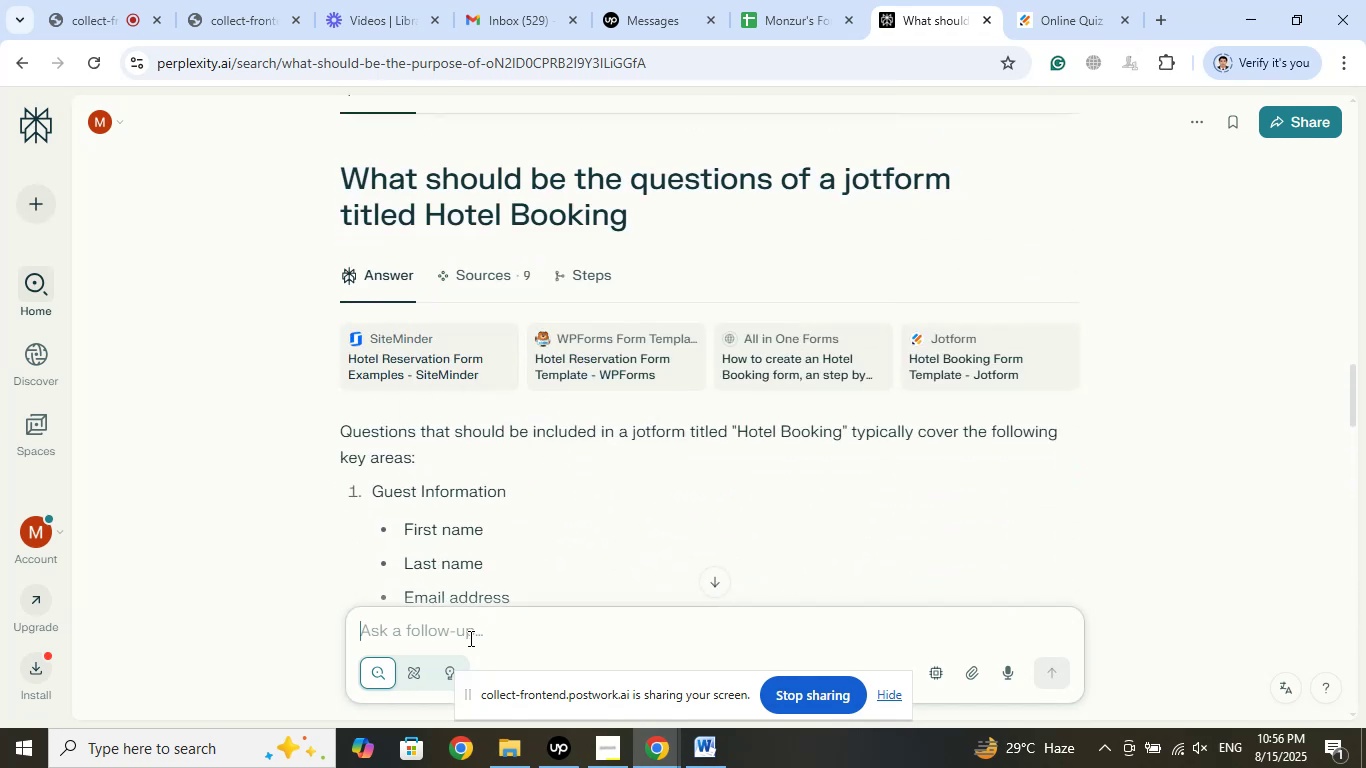 
right_click([469, 638])
 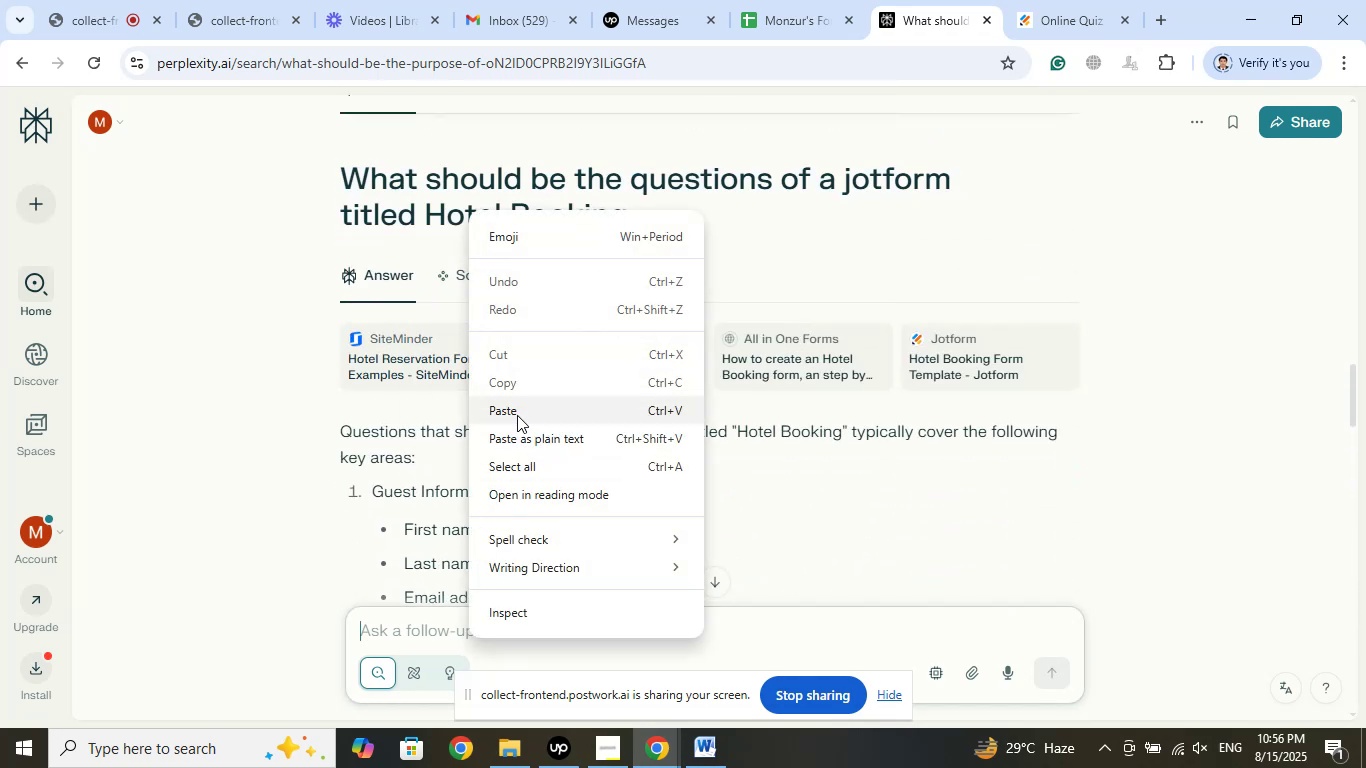 
left_click([517, 407])
 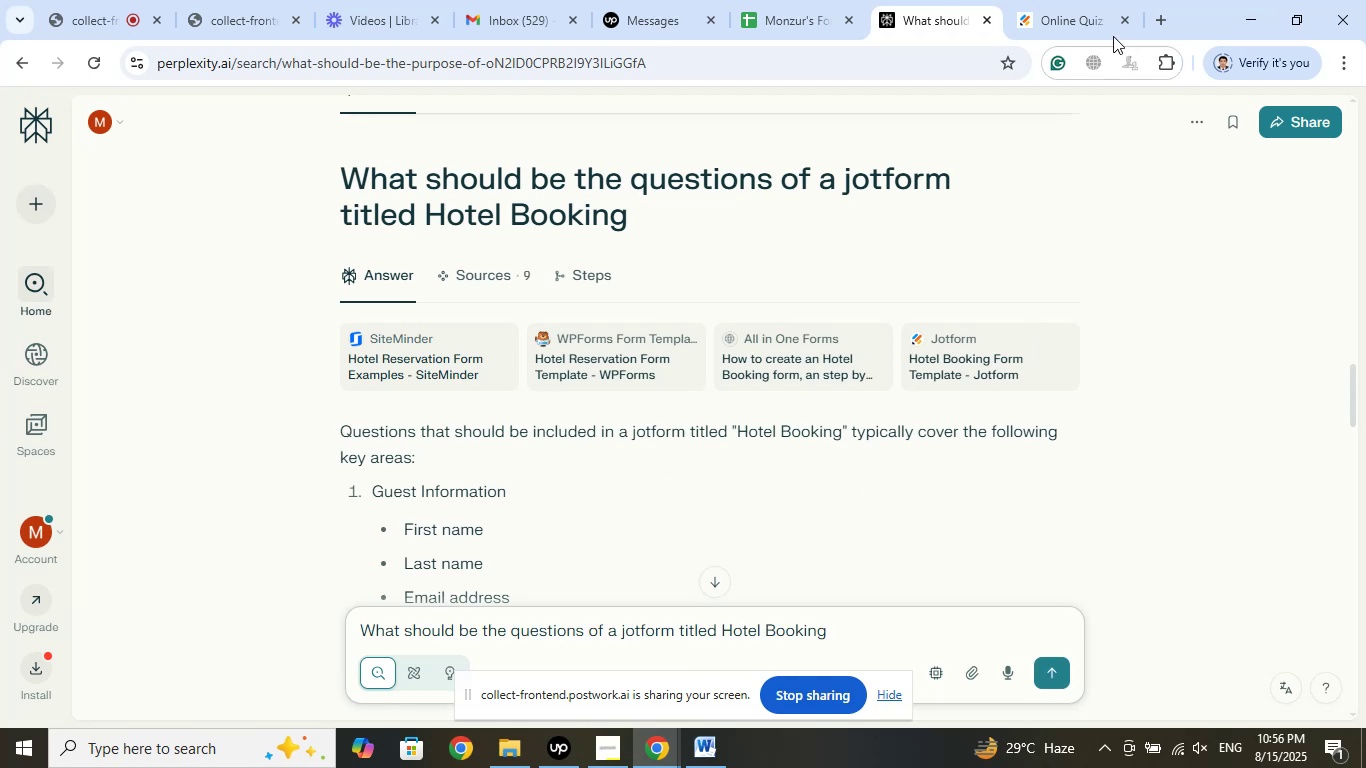 
left_click([1081, 0])
 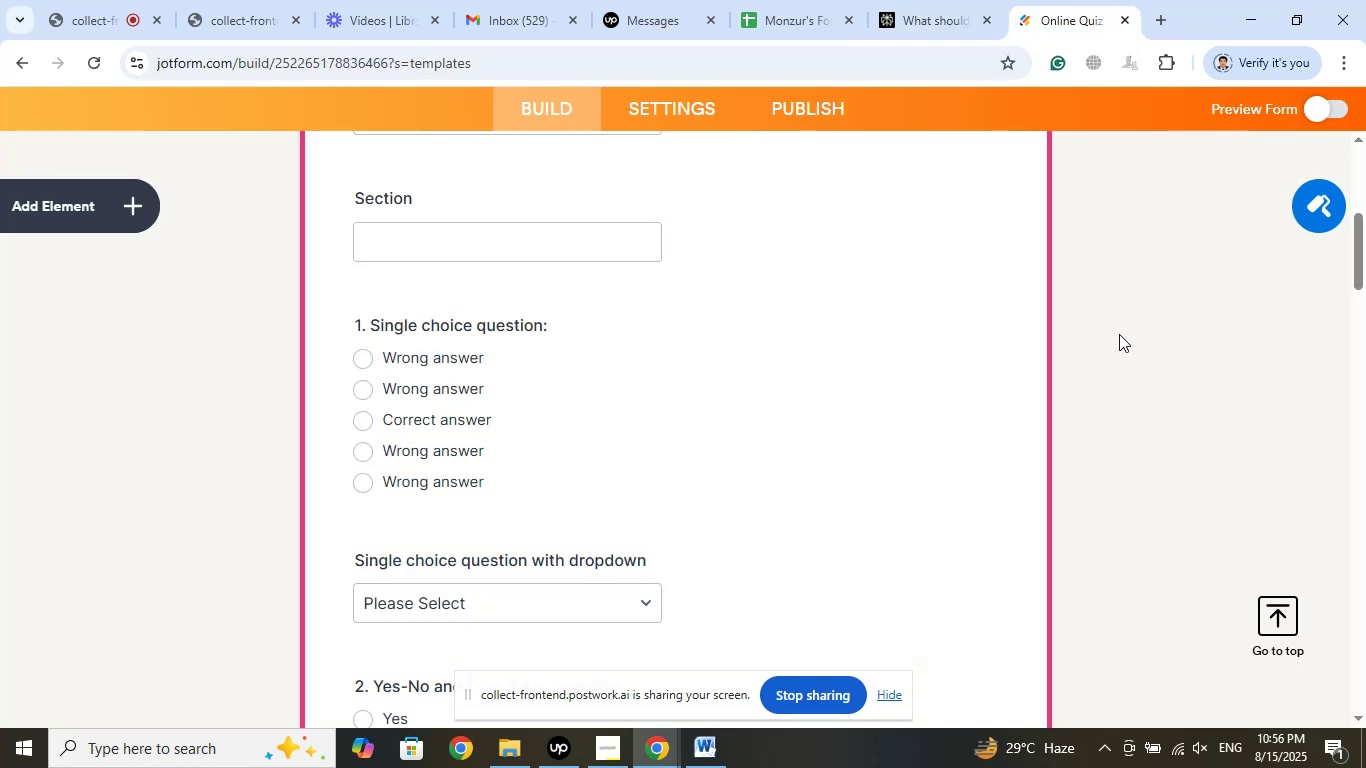 
scroll: coordinate [1119, 334], scroll_direction: up, amount: 4.0
 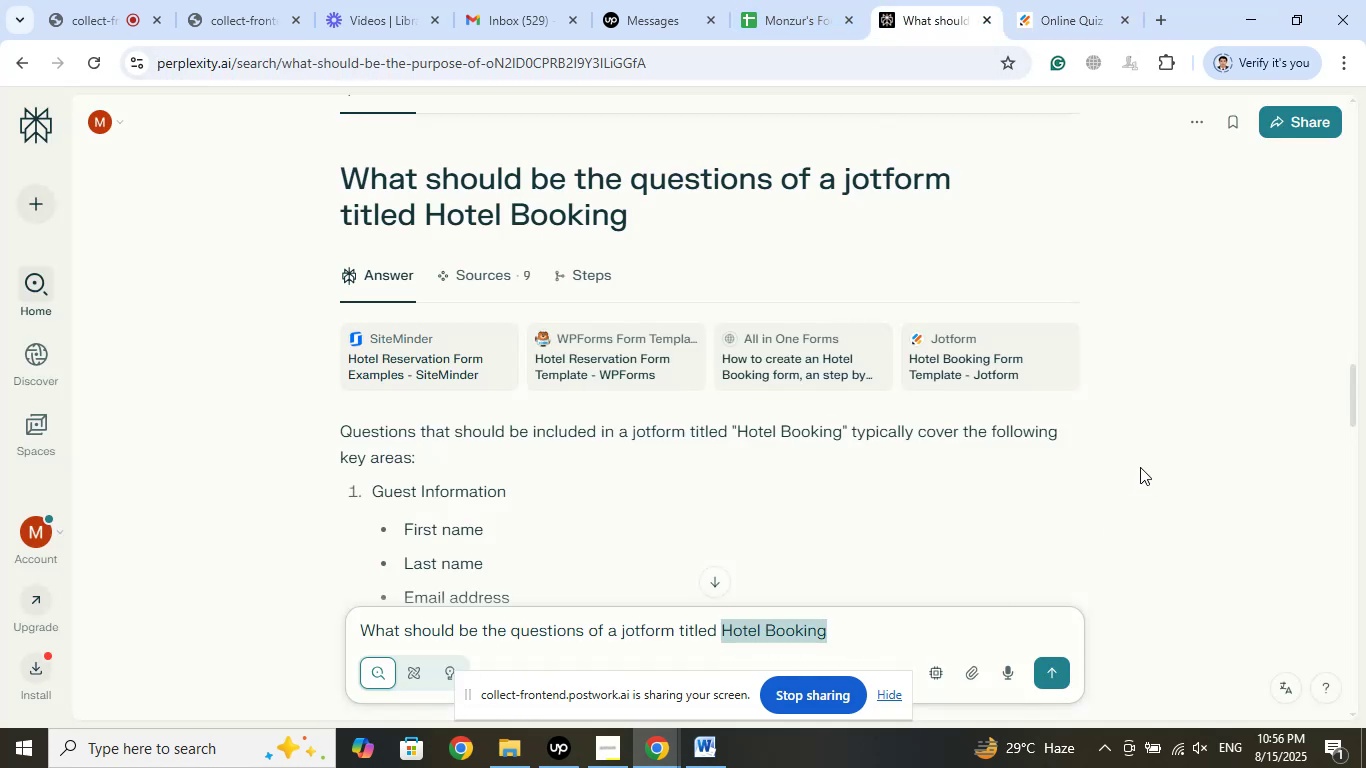 
wait(11.13)
 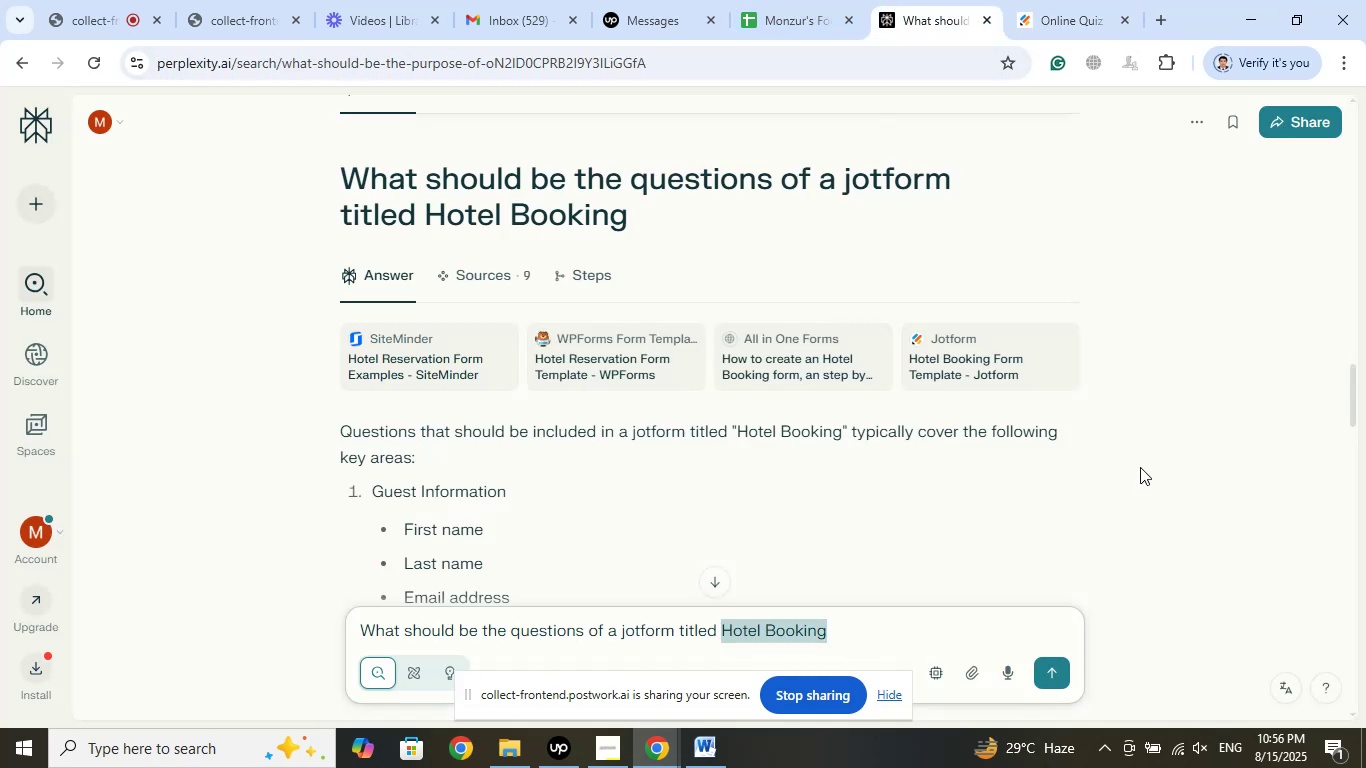 
type(Online Quiz)
 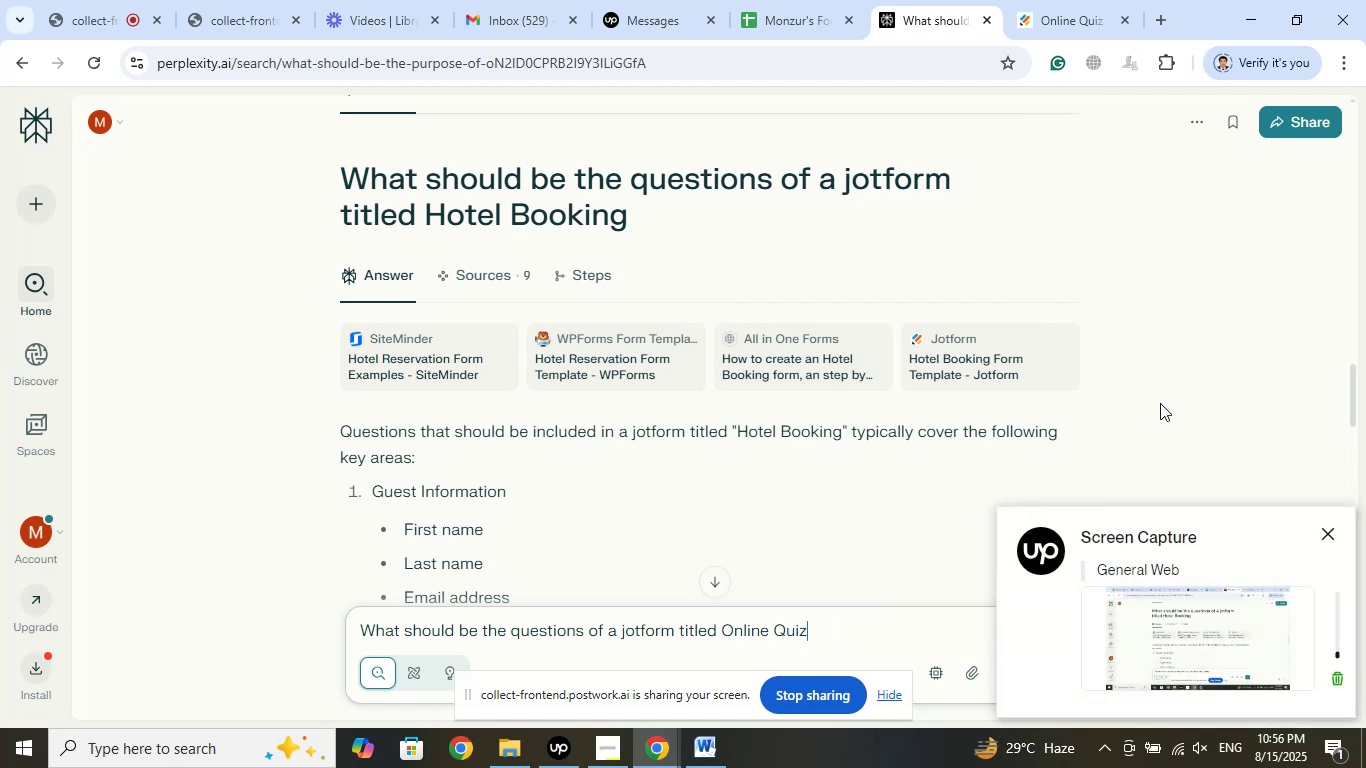 
wait(30.7)
 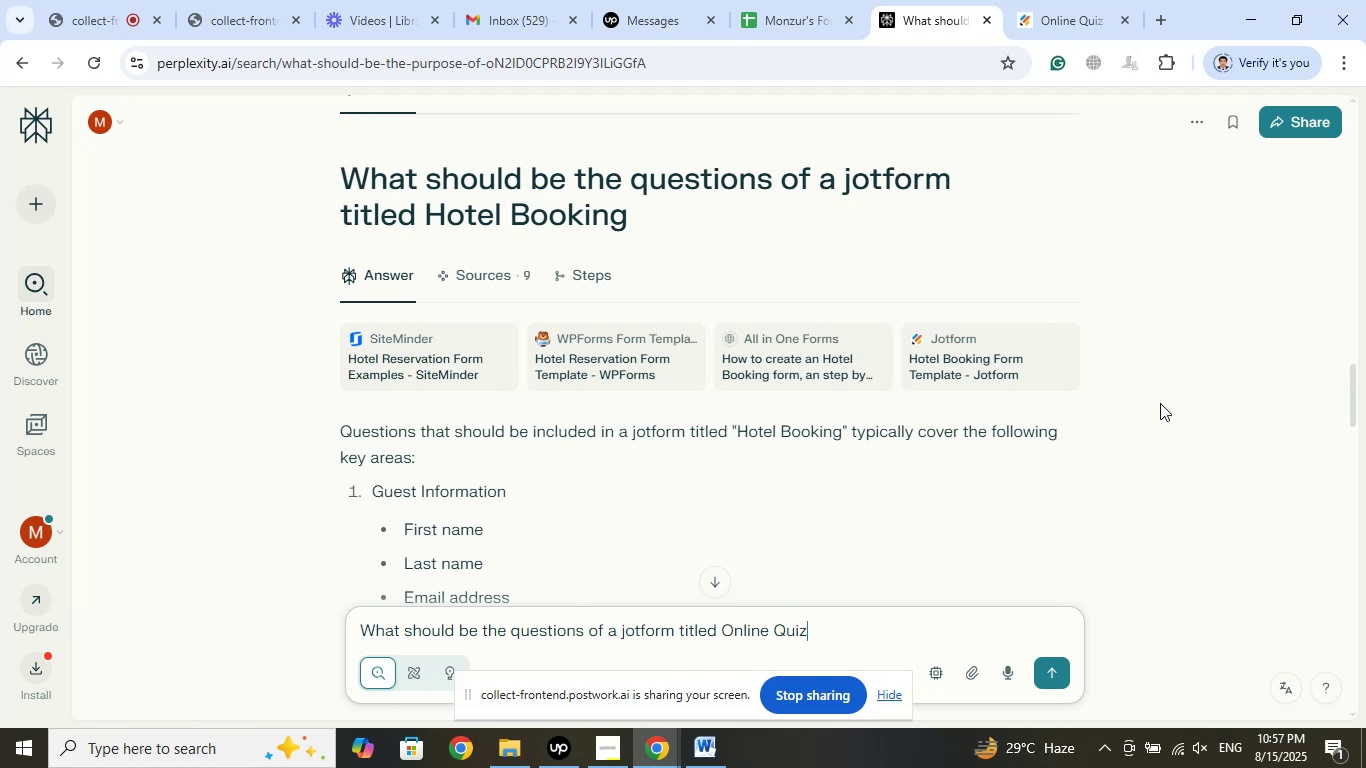 
scroll: coordinate [646, 403], scroll_direction: down, amount: 5.0
 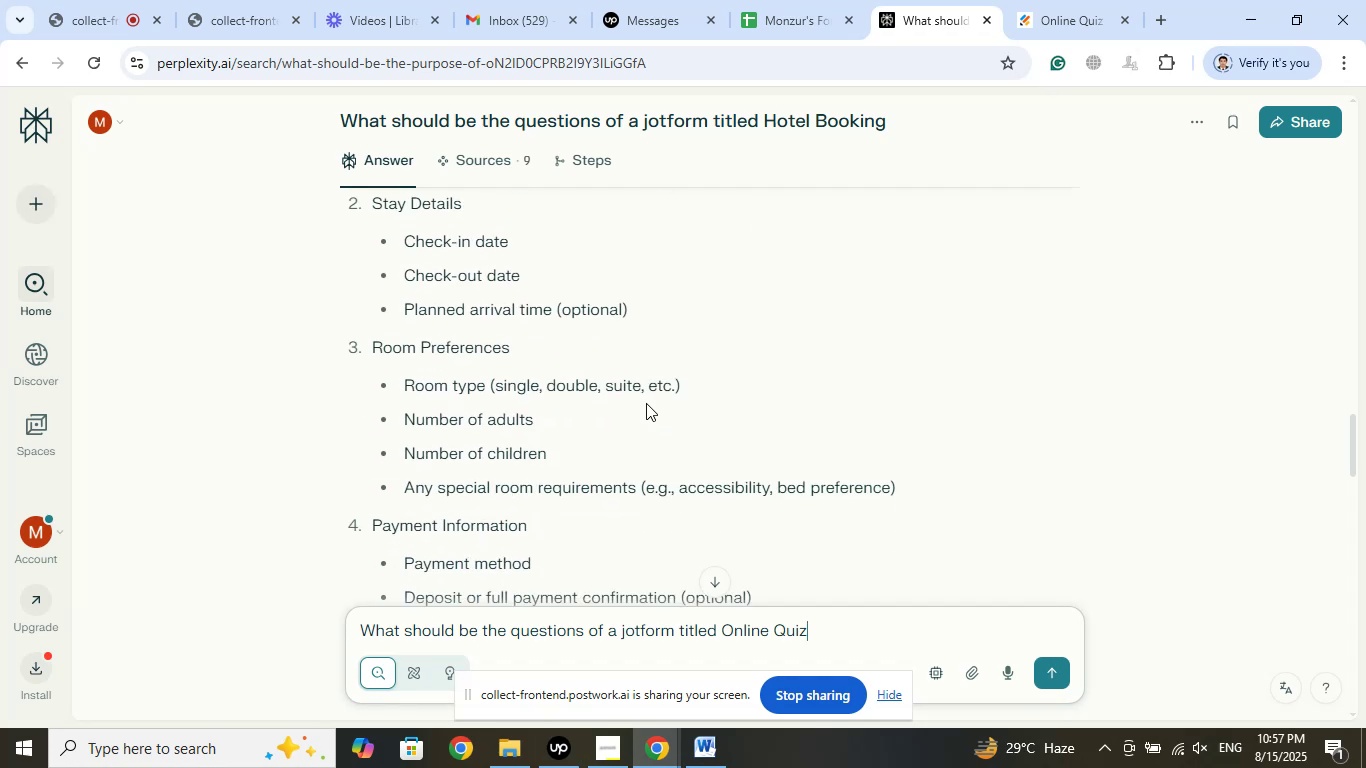 
scroll: coordinate [646, 403], scroll_direction: up, amount: 1.0
 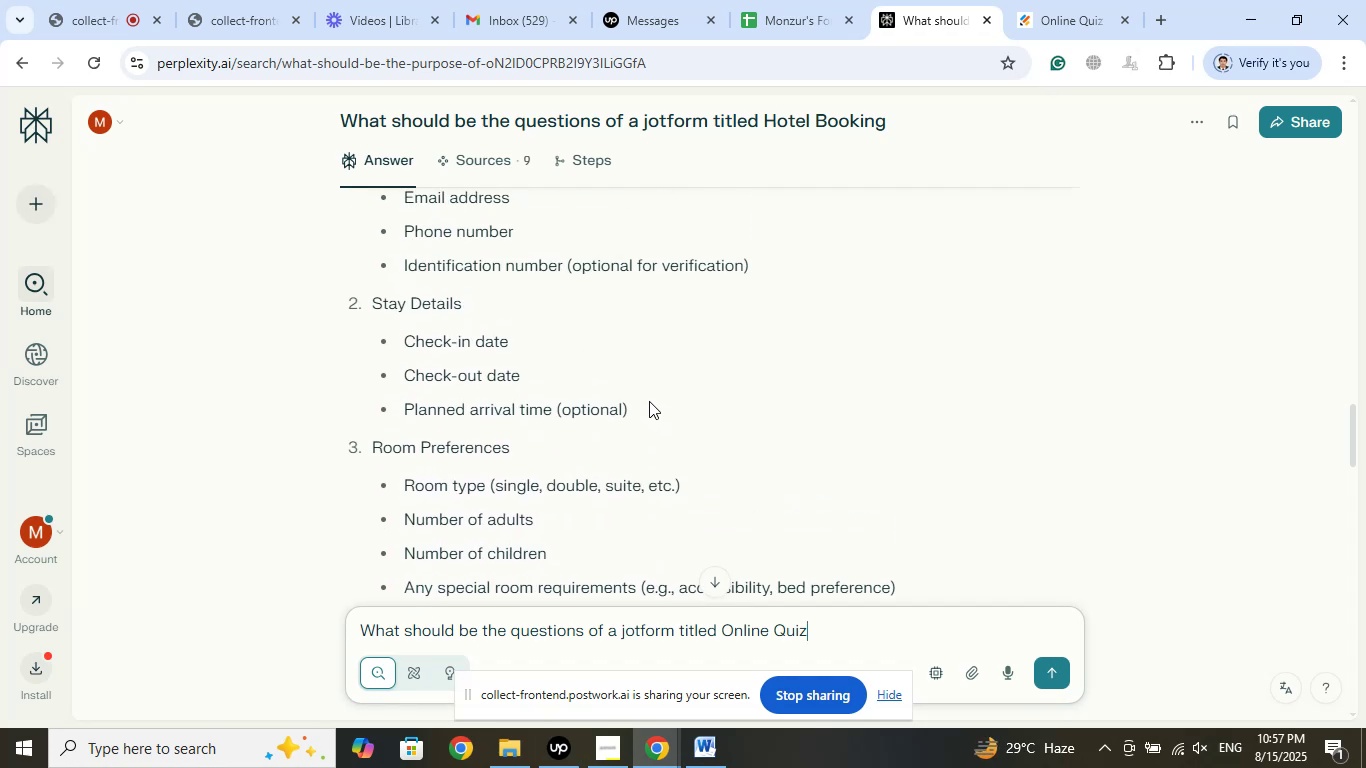 
wait(5.39)
 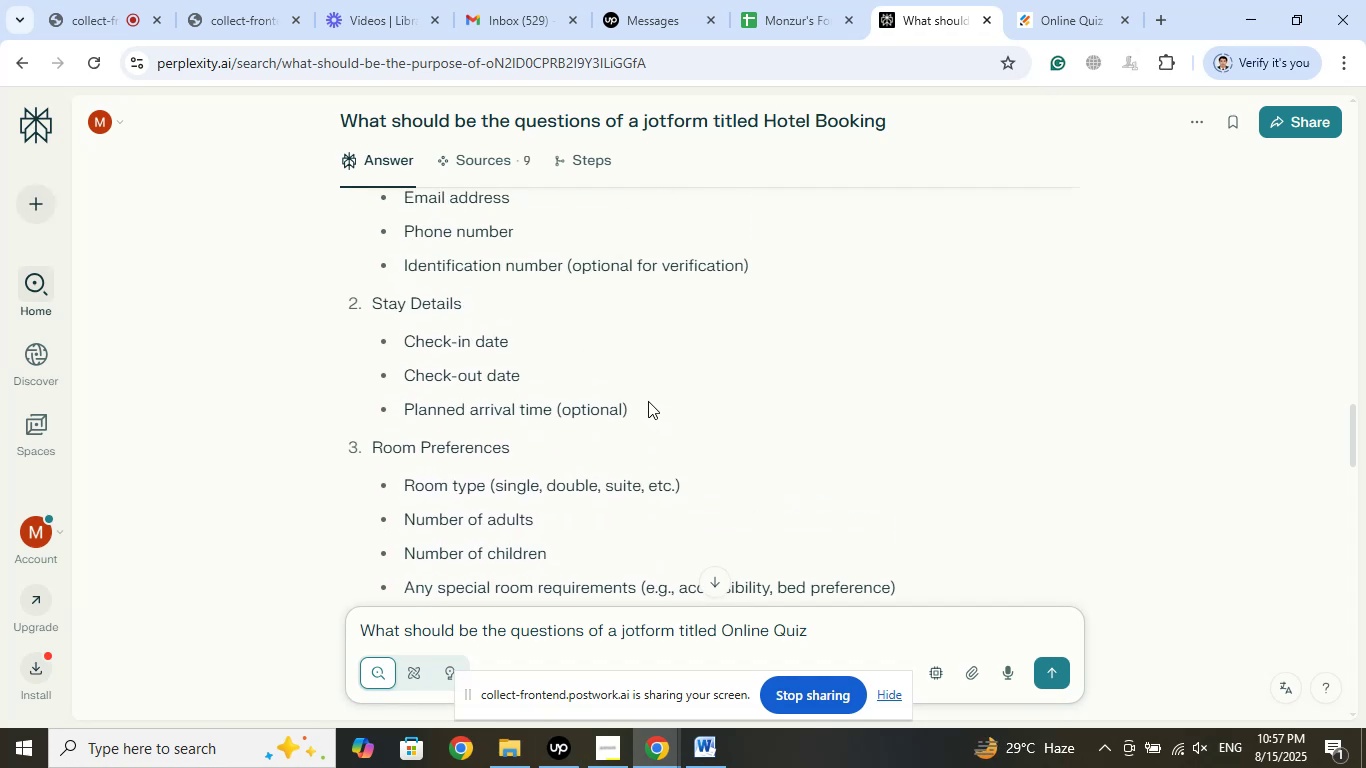 
scroll: coordinate [707, 394], scroll_direction: up, amount: 3.0
 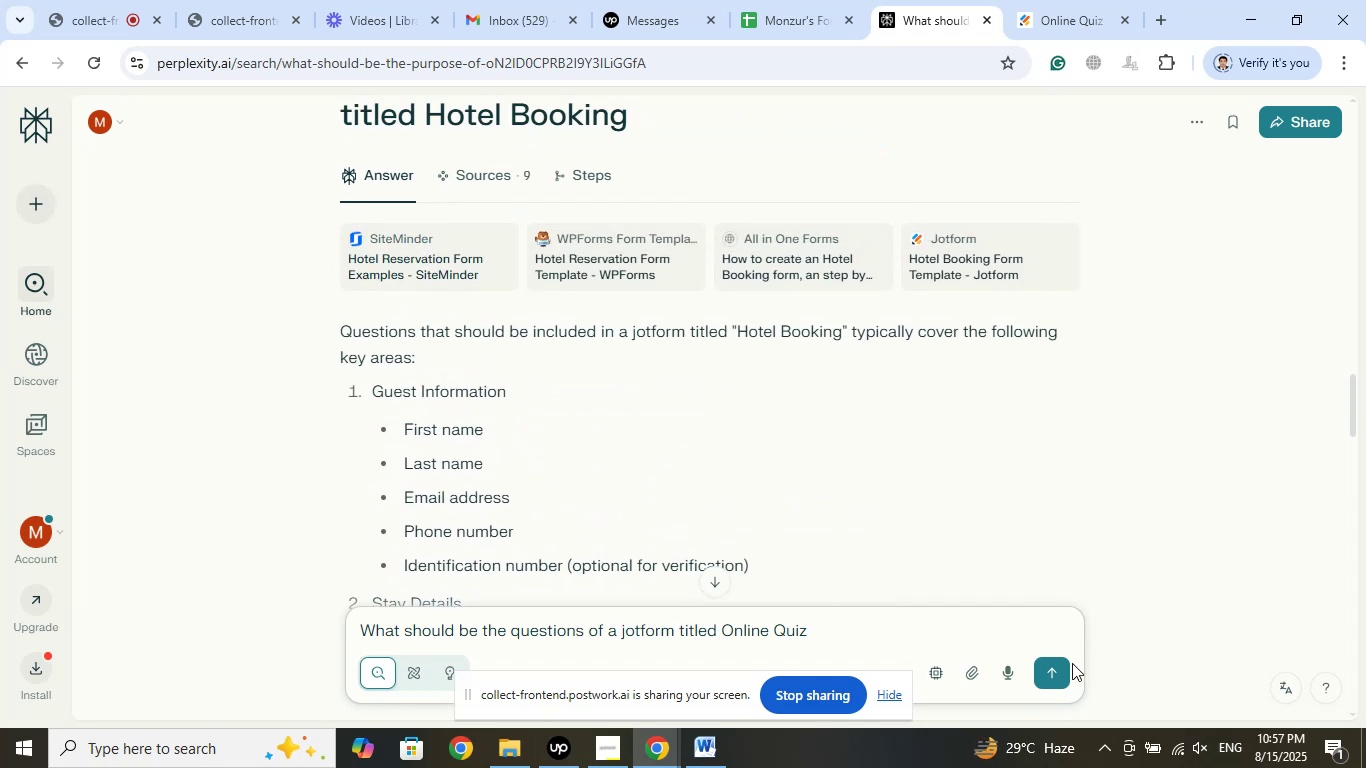 
left_click([1057, 668])
 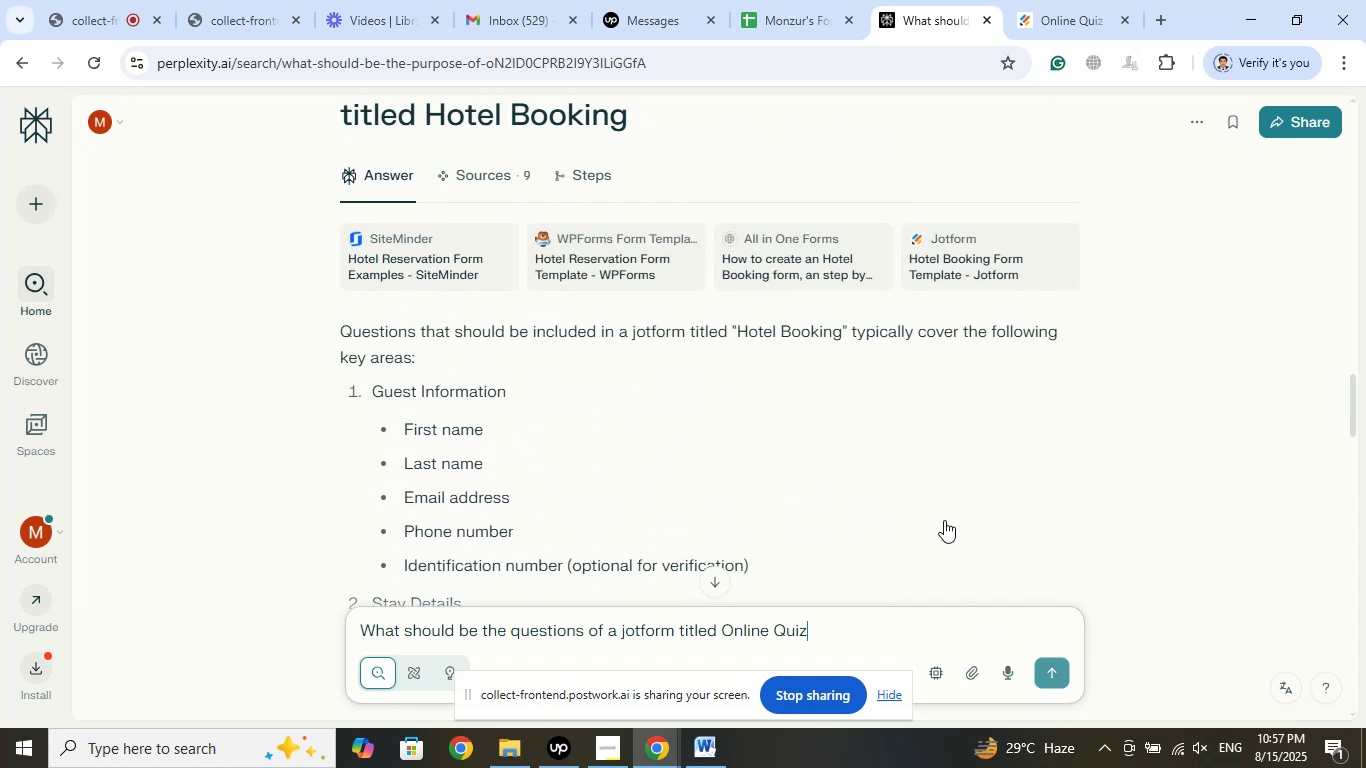 
mouse_move([951, 436])
 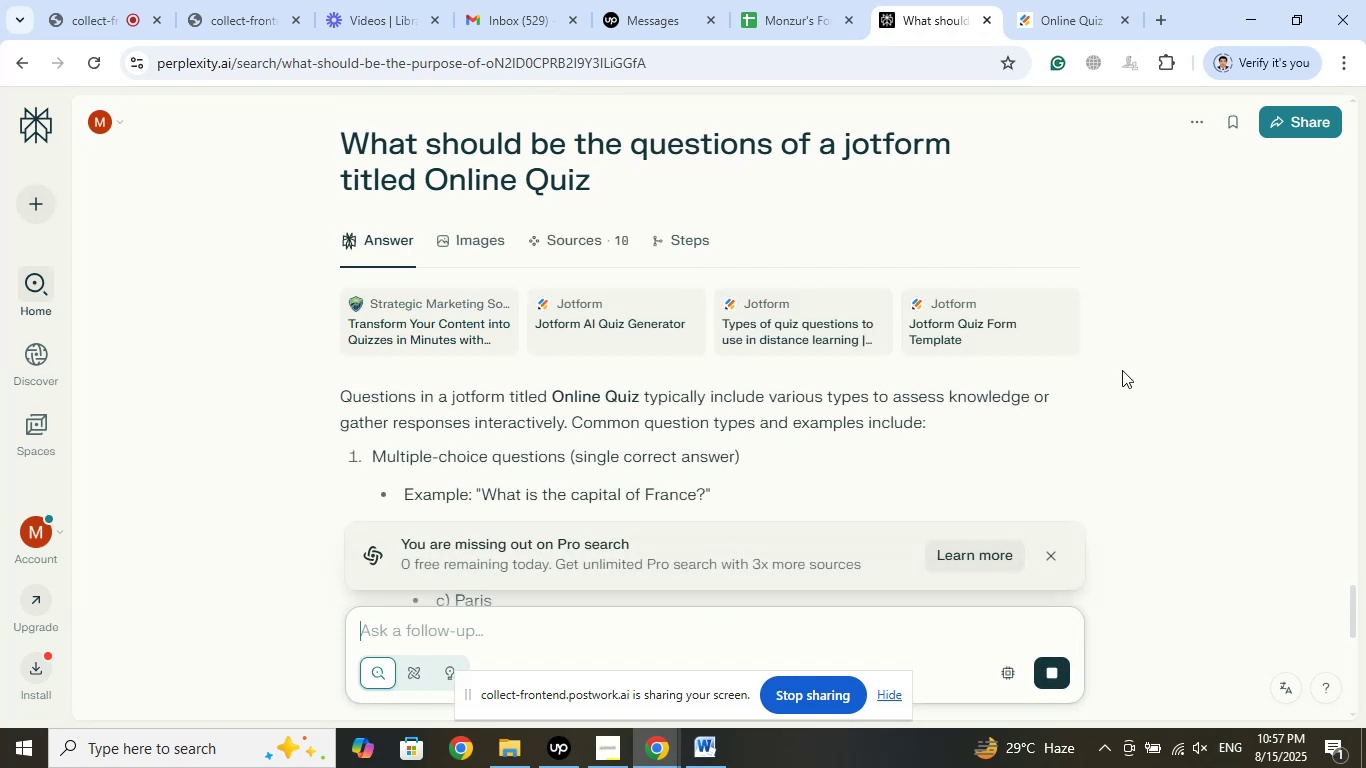 
wait(6.93)
 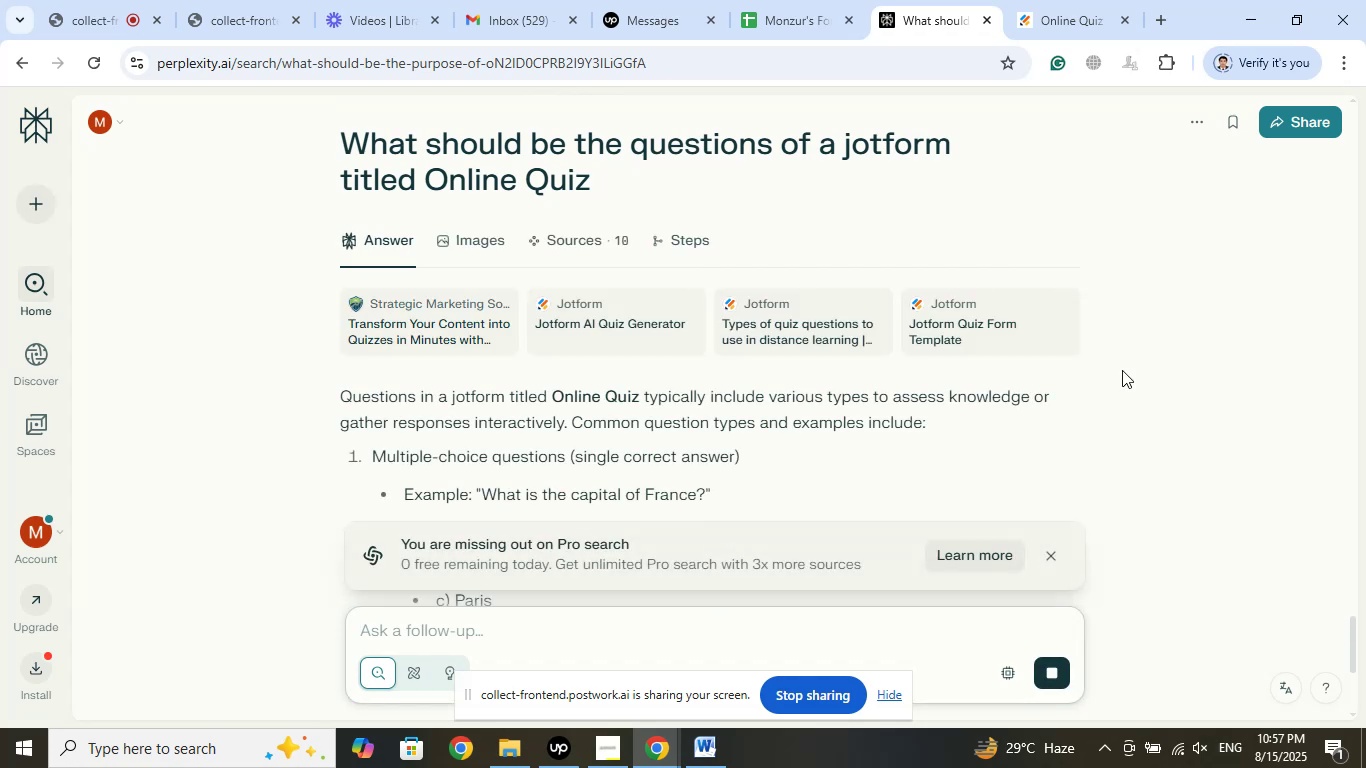 
scroll: coordinate [691, 400], scroll_direction: down, amount: 2.0
 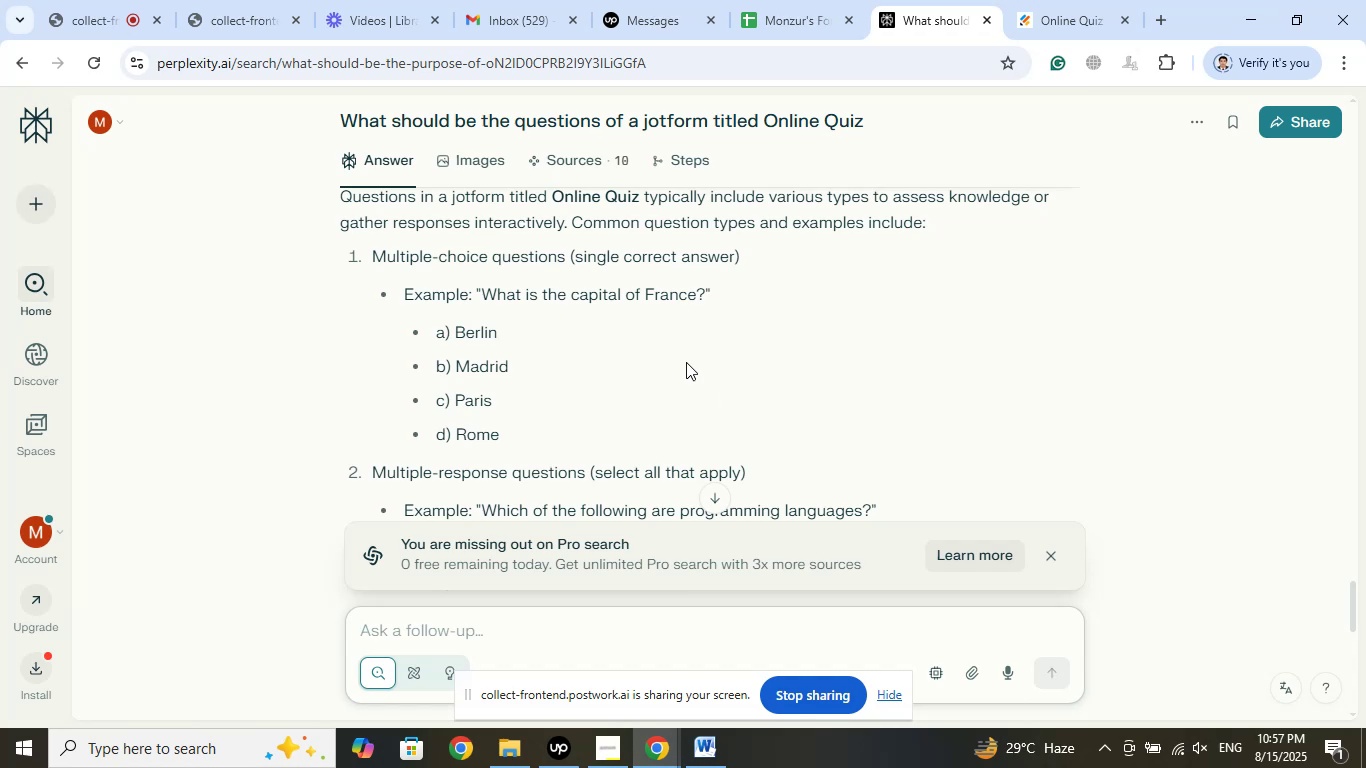 
wait(6.26)
 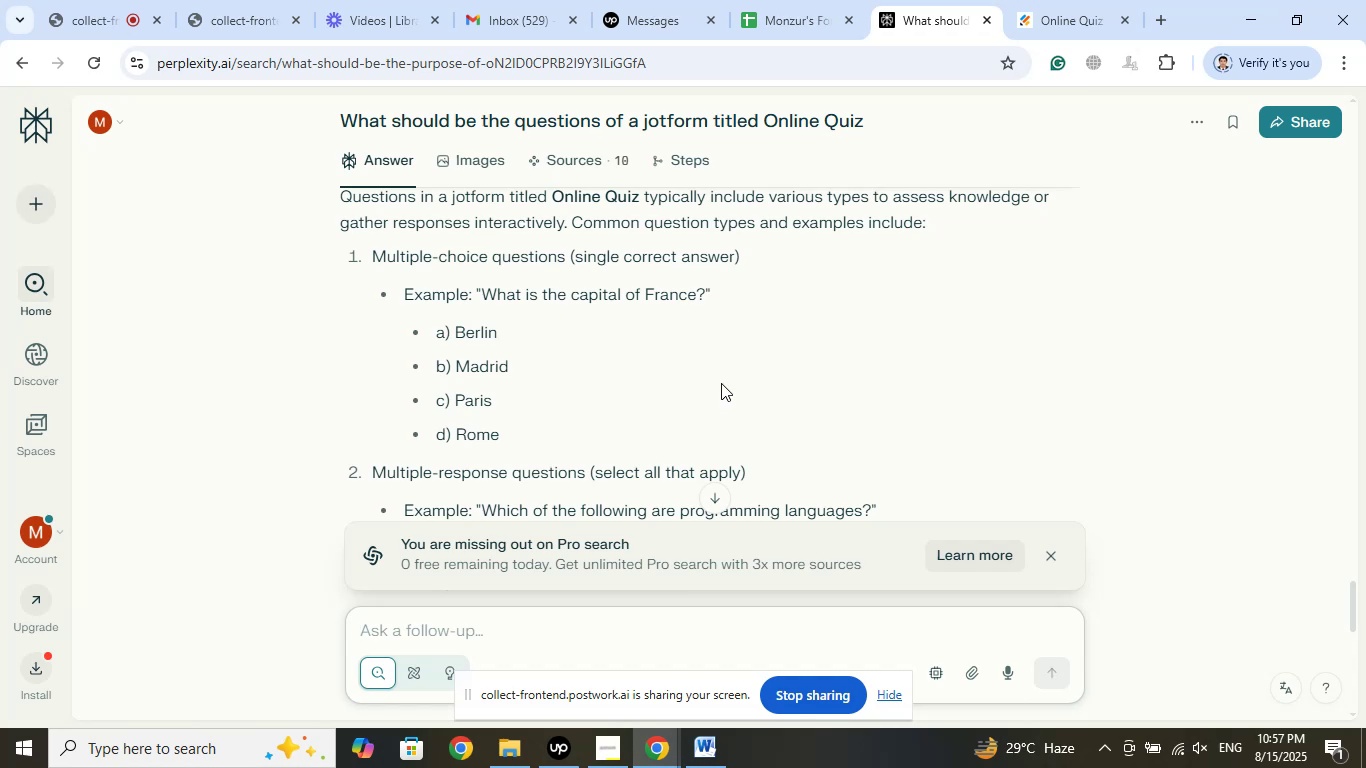 
scroll: coordinate [779, 311], scroll_direction: down, amount: 2.0
 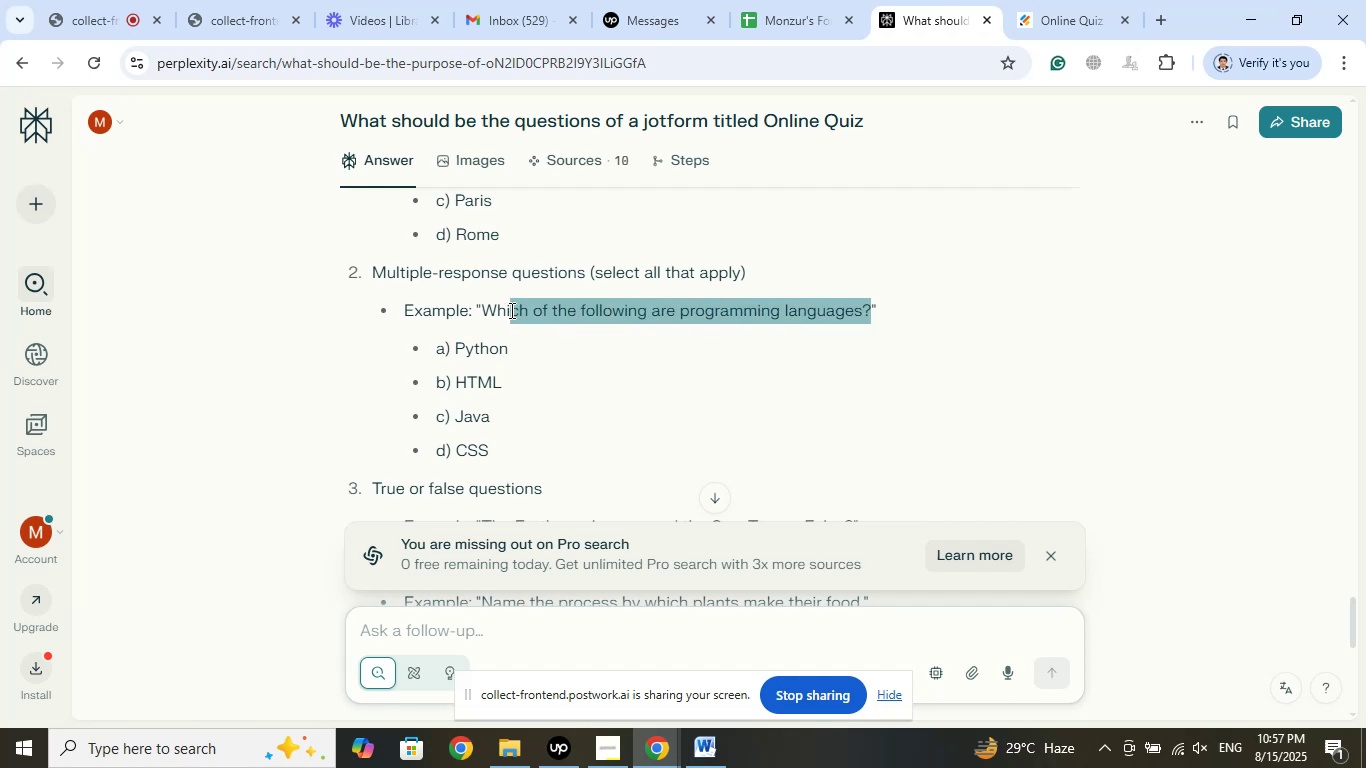 
wait(6.86)
 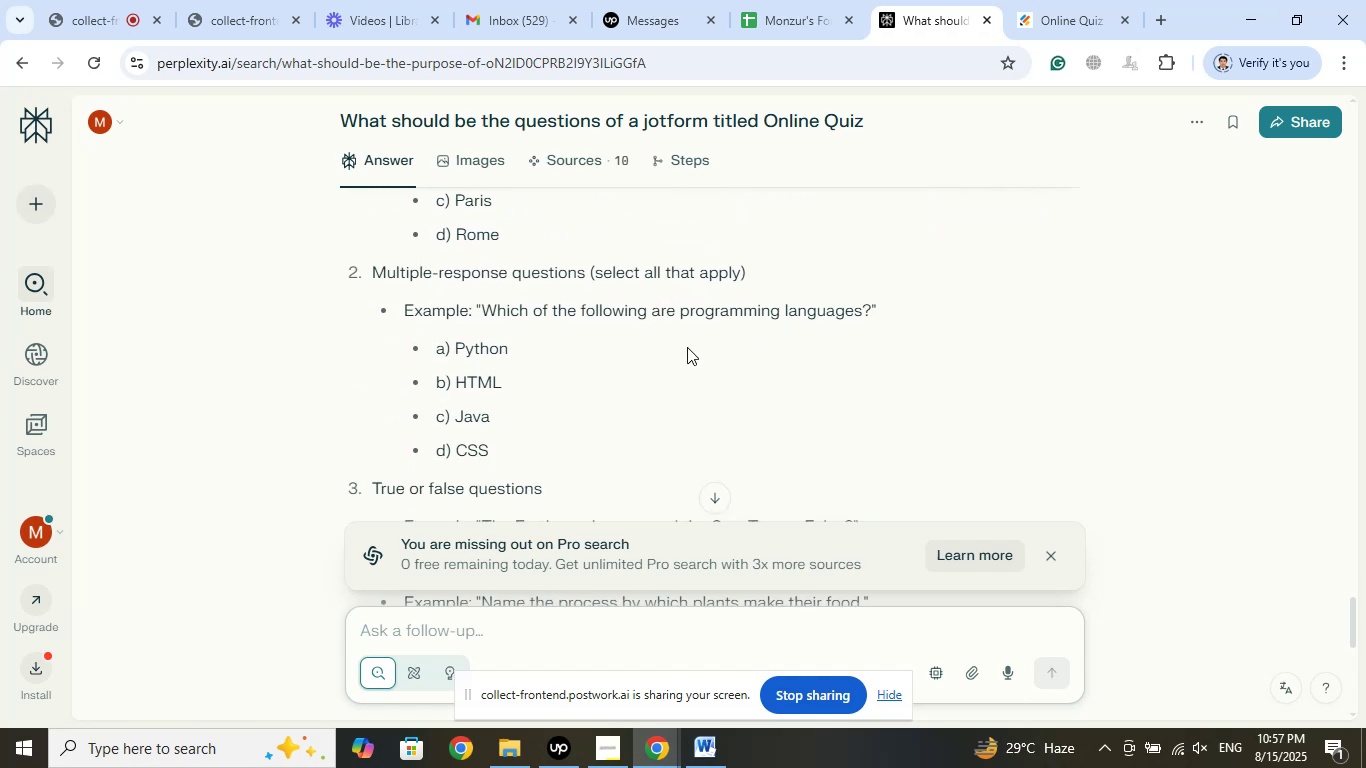 
right_click([583, 309])
 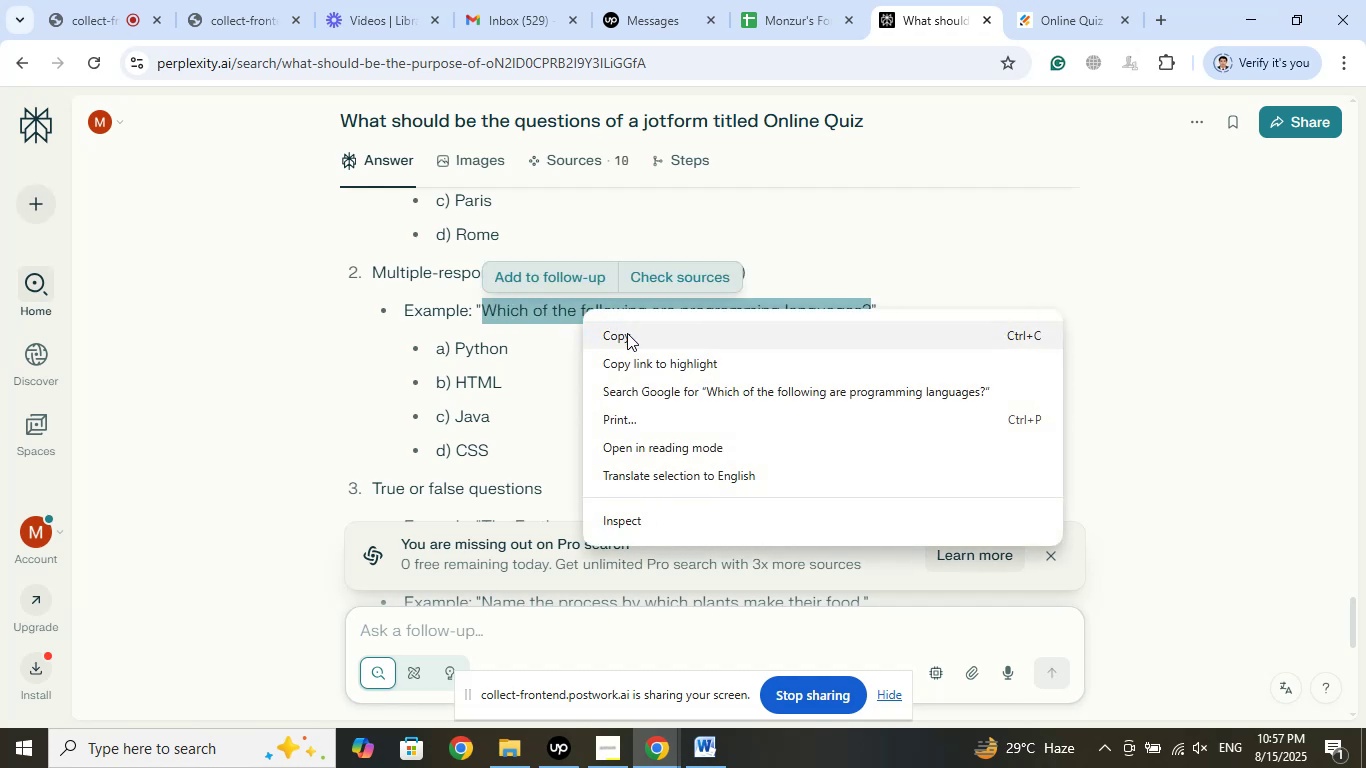 
left_click([627, 333])
 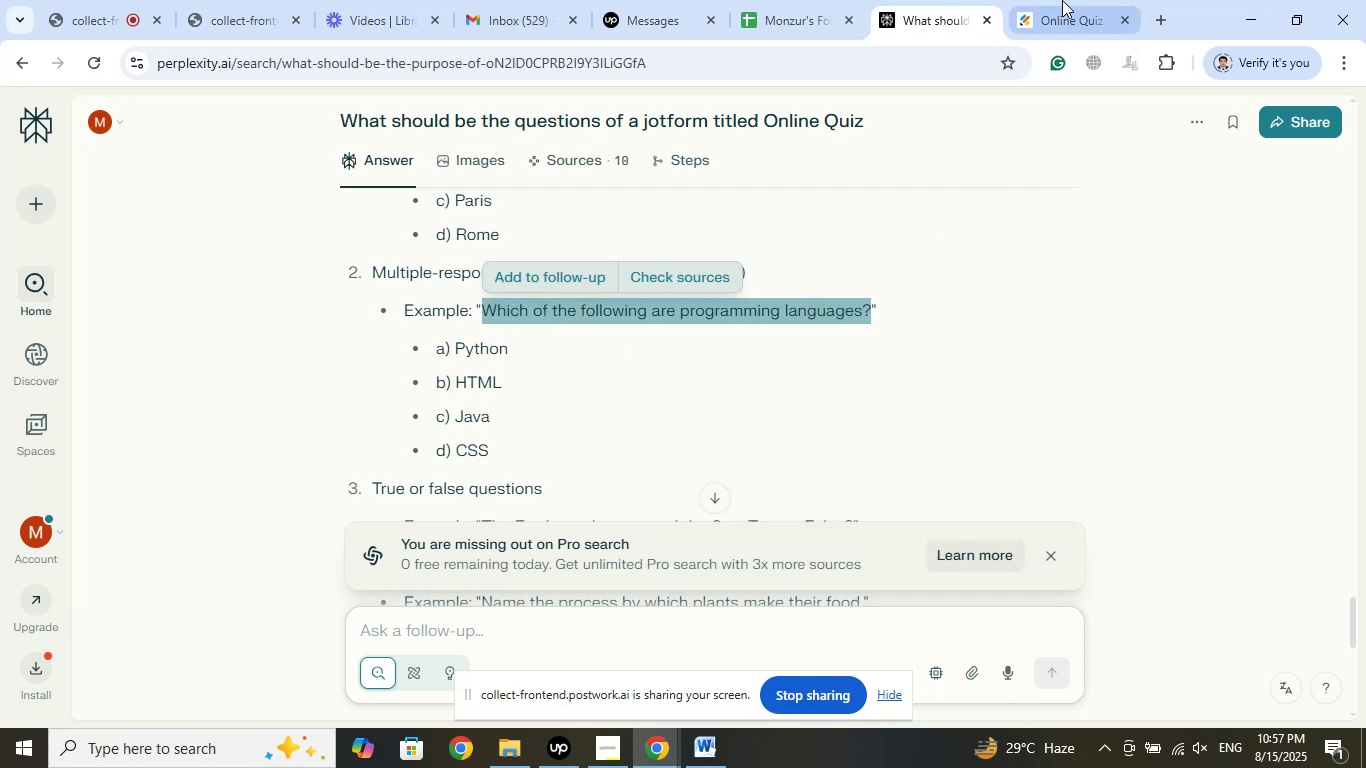 
left_click([1061, 0])
 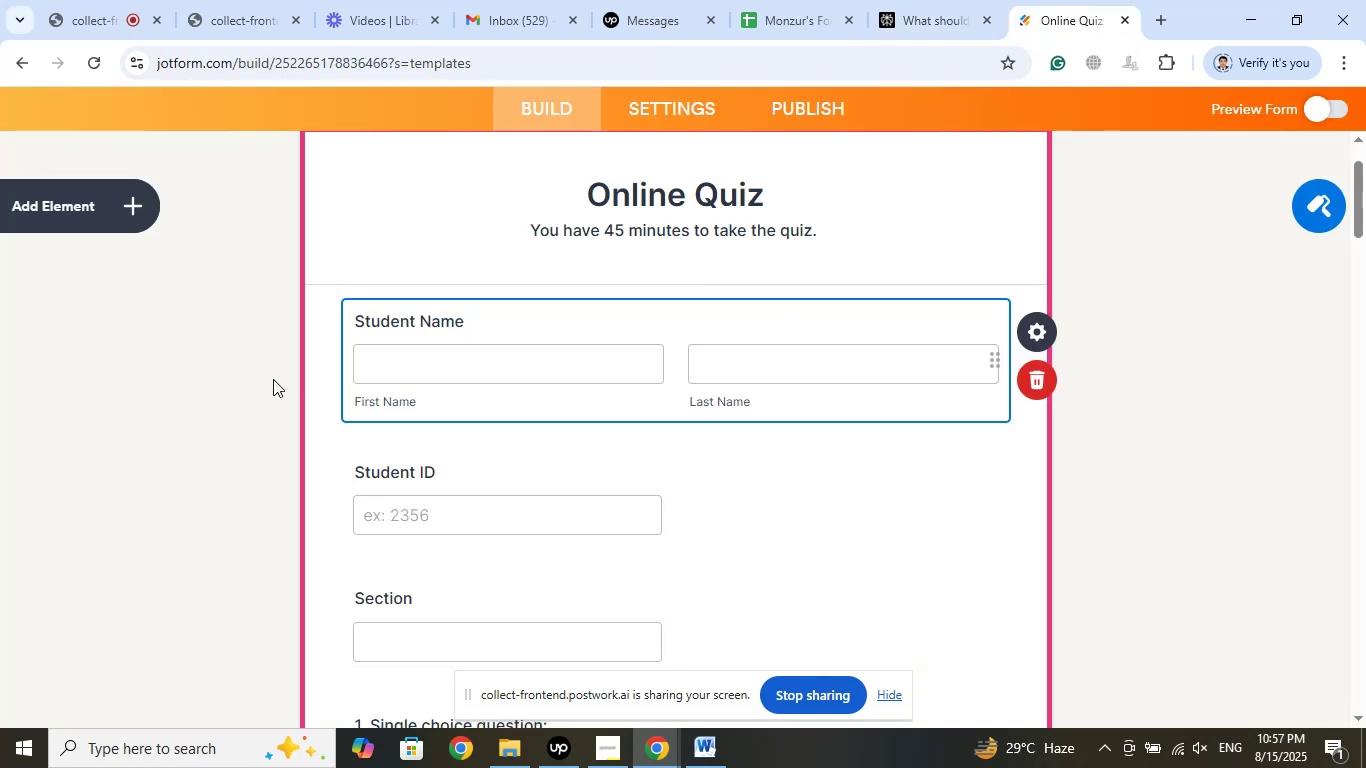 
scroll: coordinate [256, 367], scroll_direction: down, amount: 3.0
 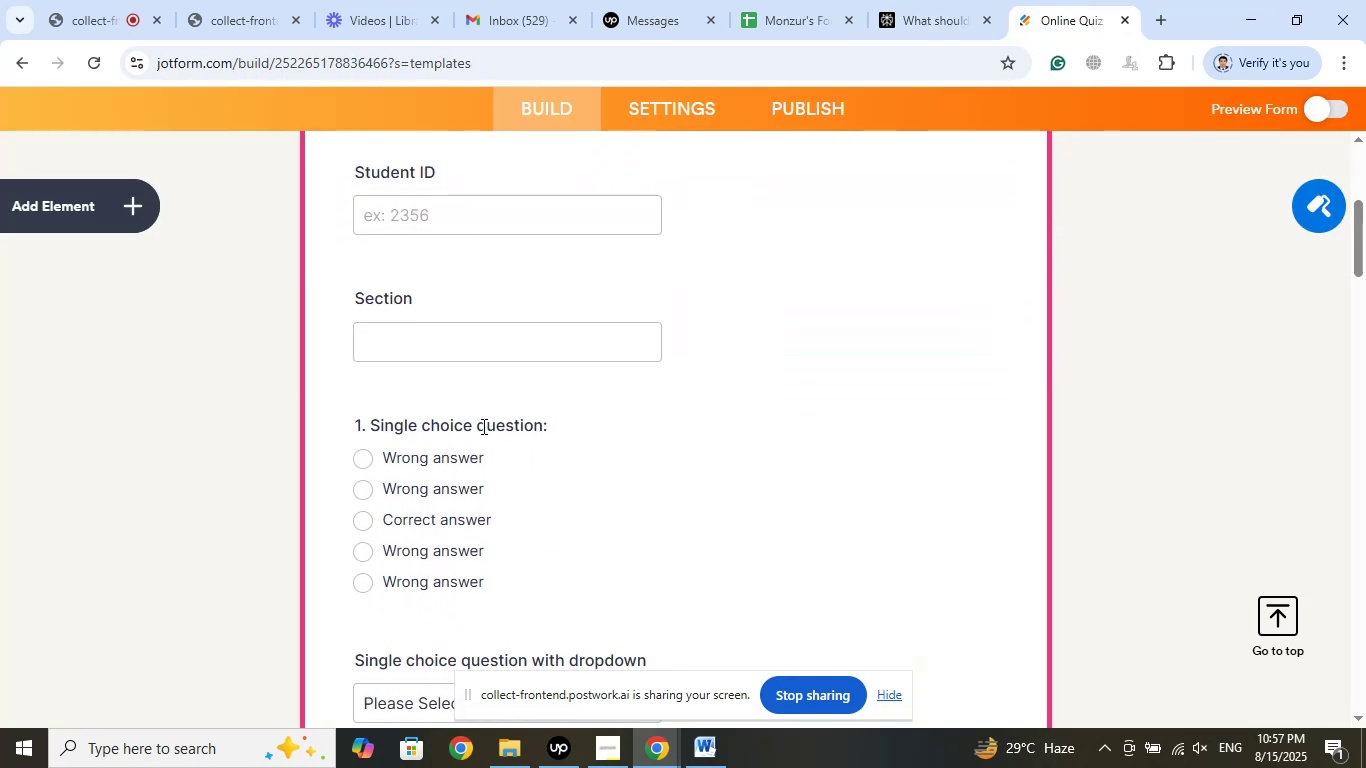 
left_click([482, 426])
 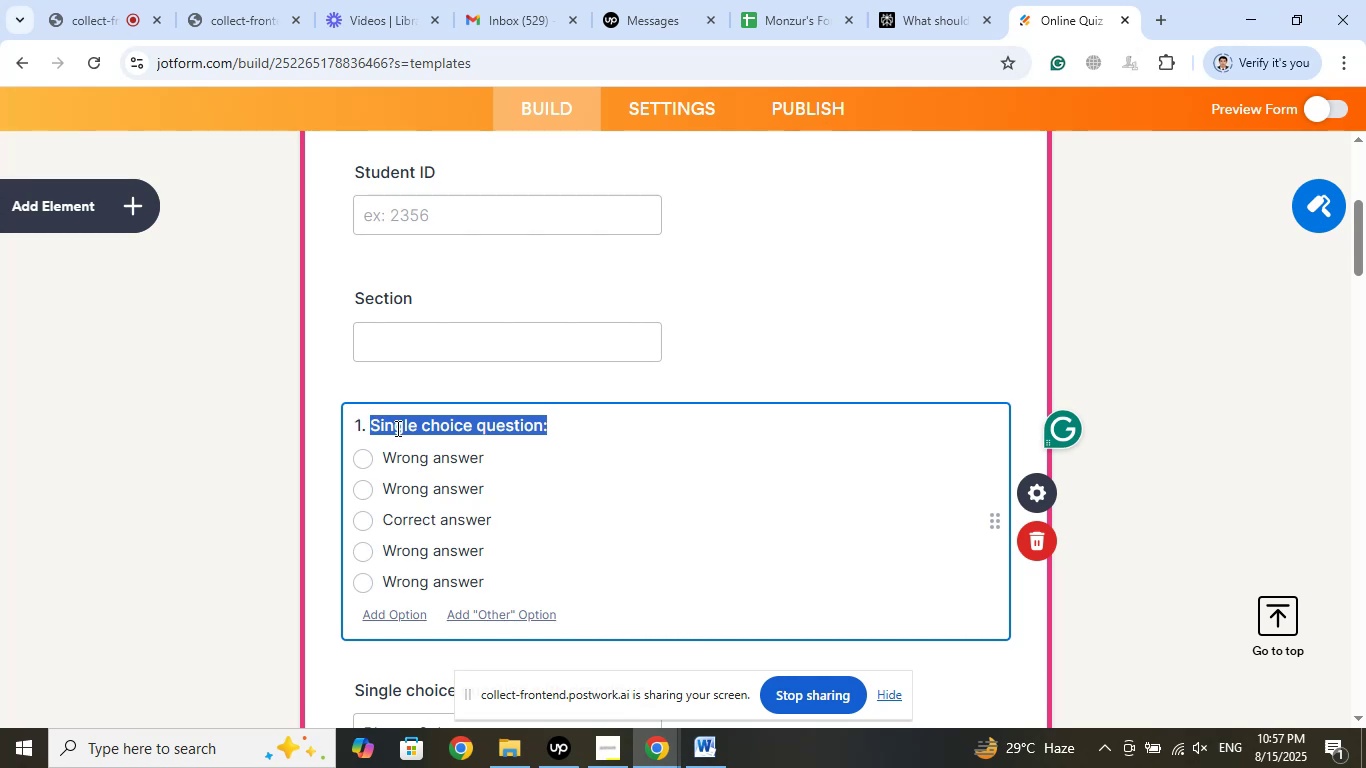 
right_click([435, 430])
 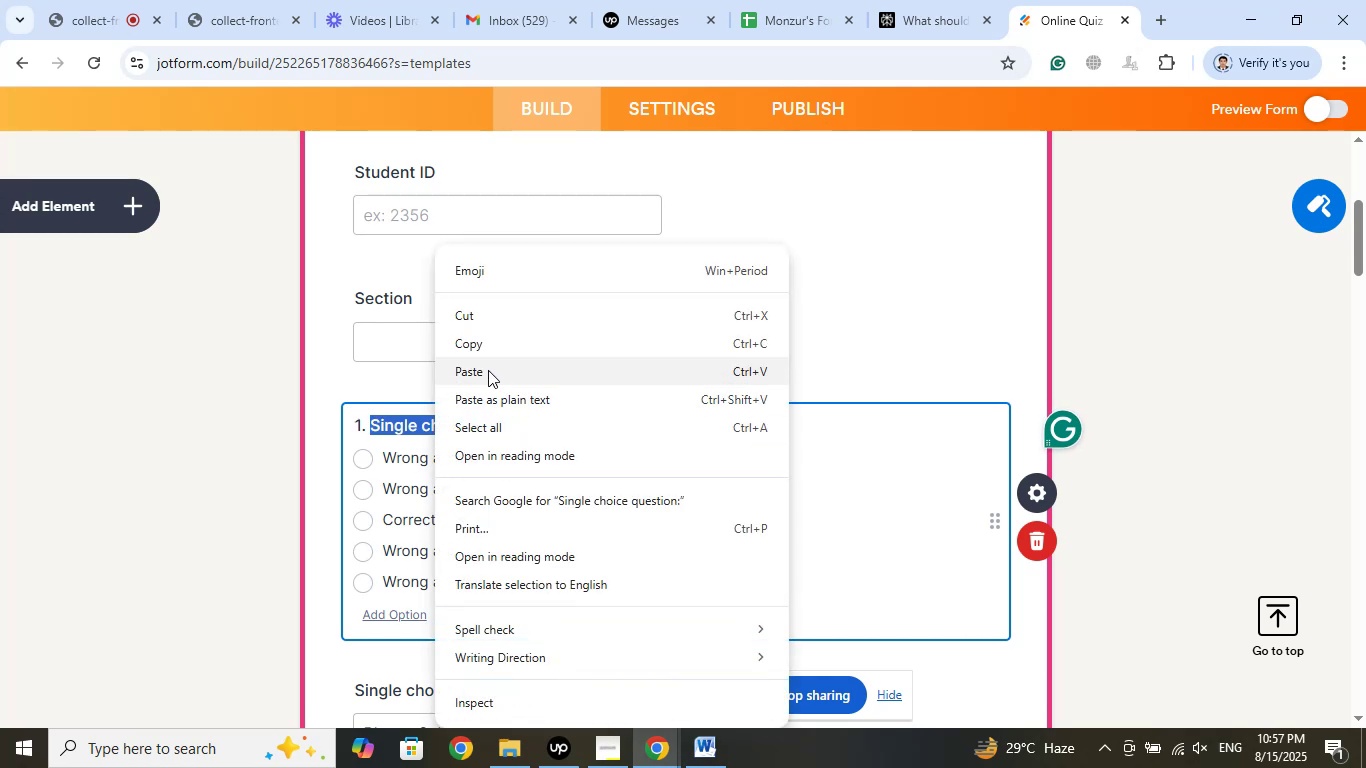 
left_click([488, 370])
 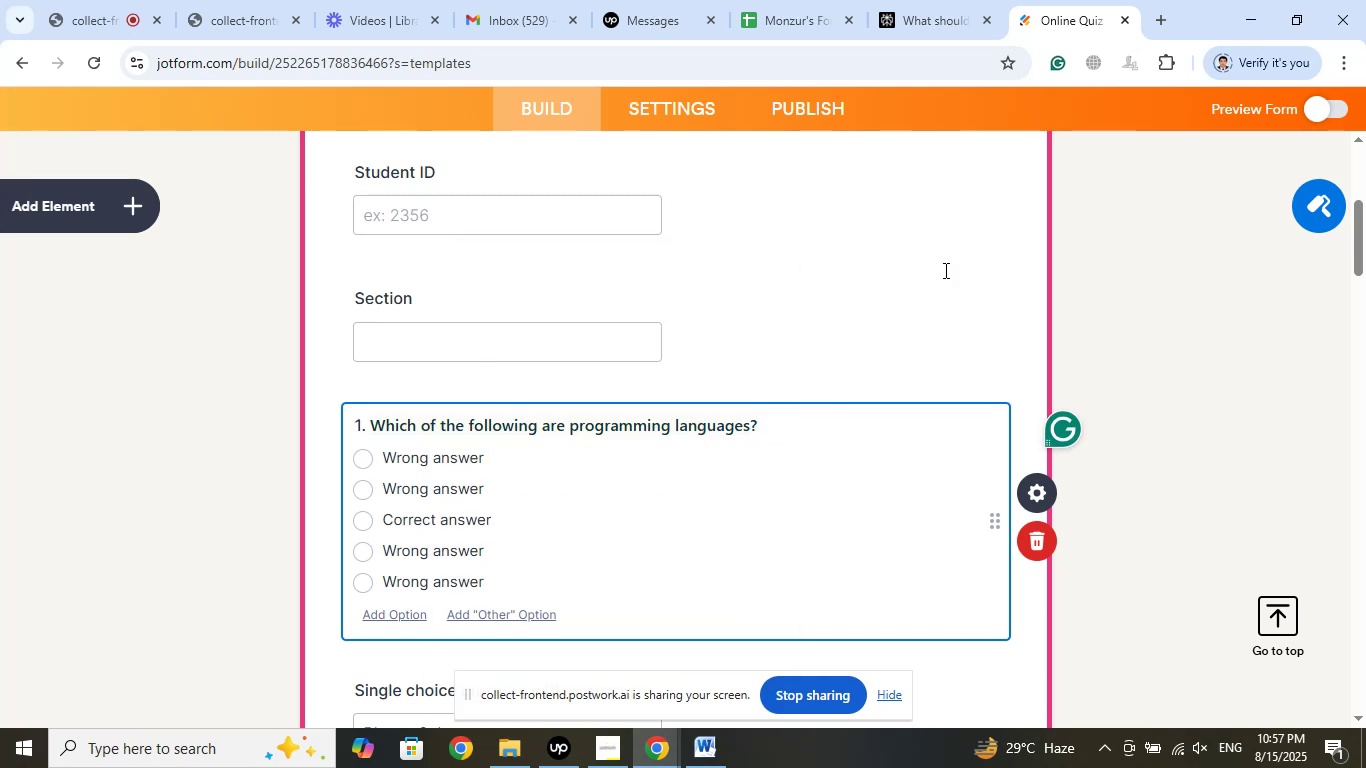 
left_click([946, 0])
 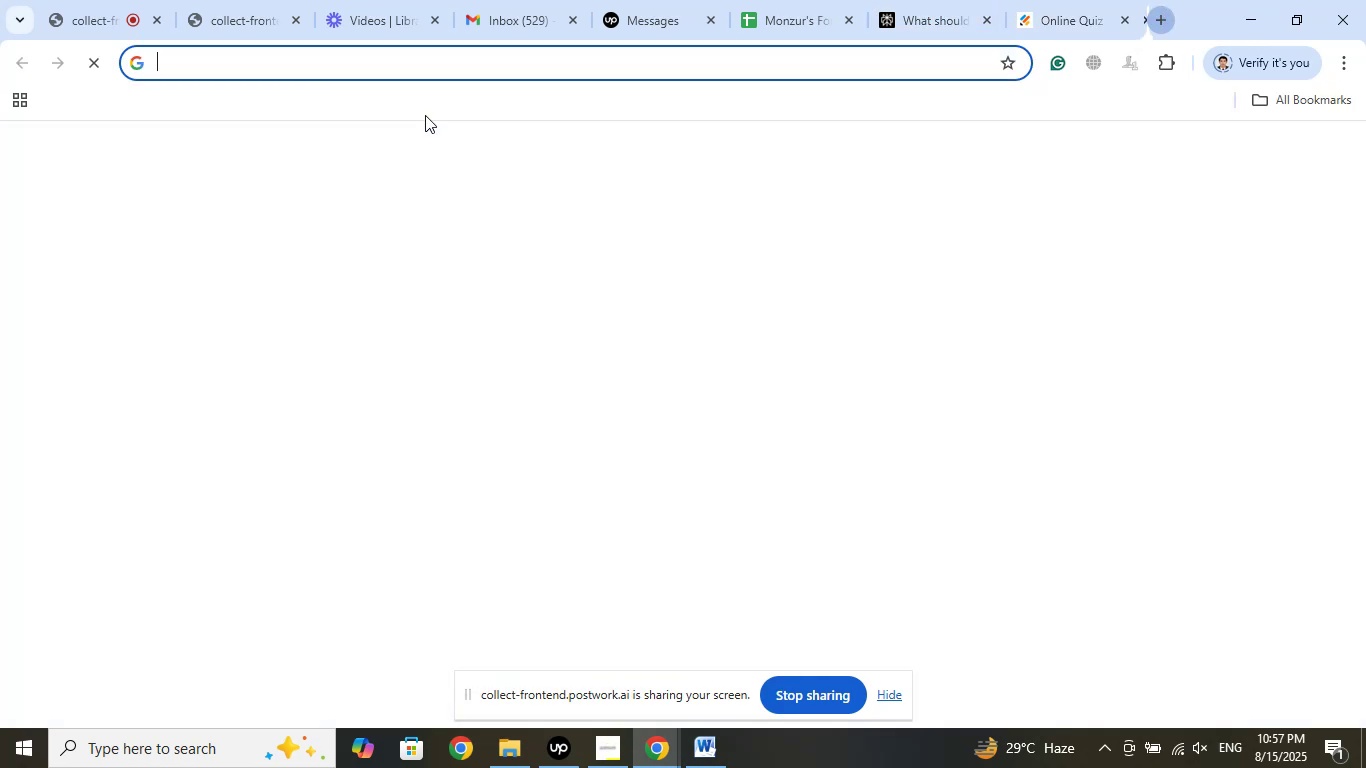 
right_click([282, 65])
 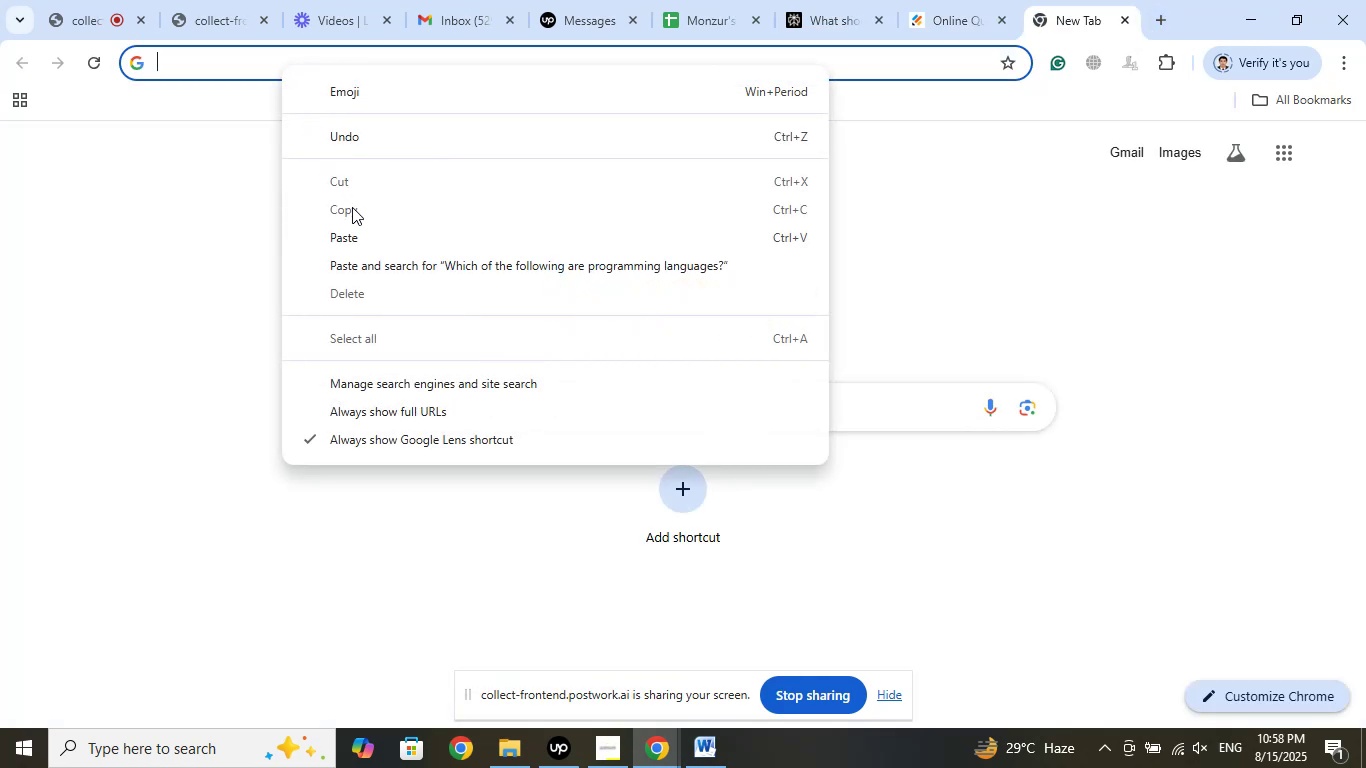 
left_click([350, 234])
 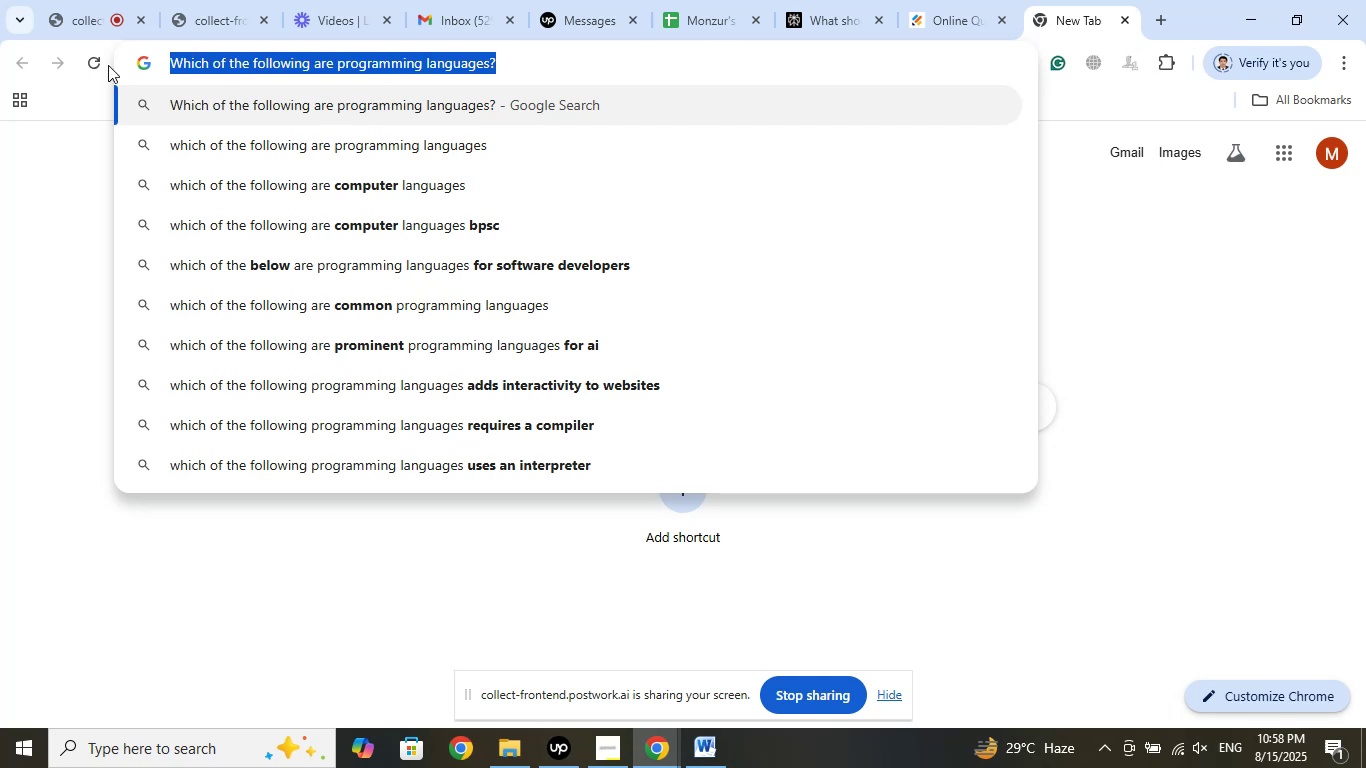 
right_click([239, 66])
 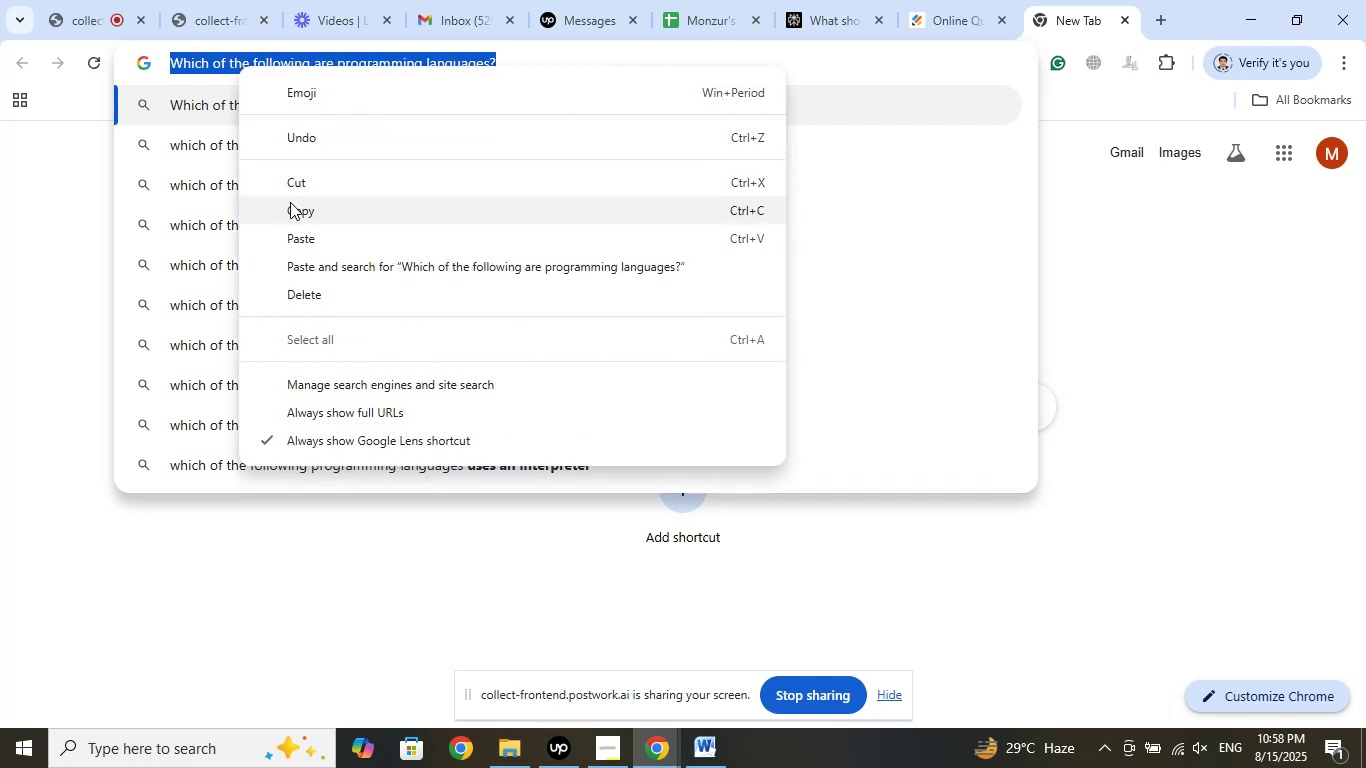 
left_click([290, 202])
 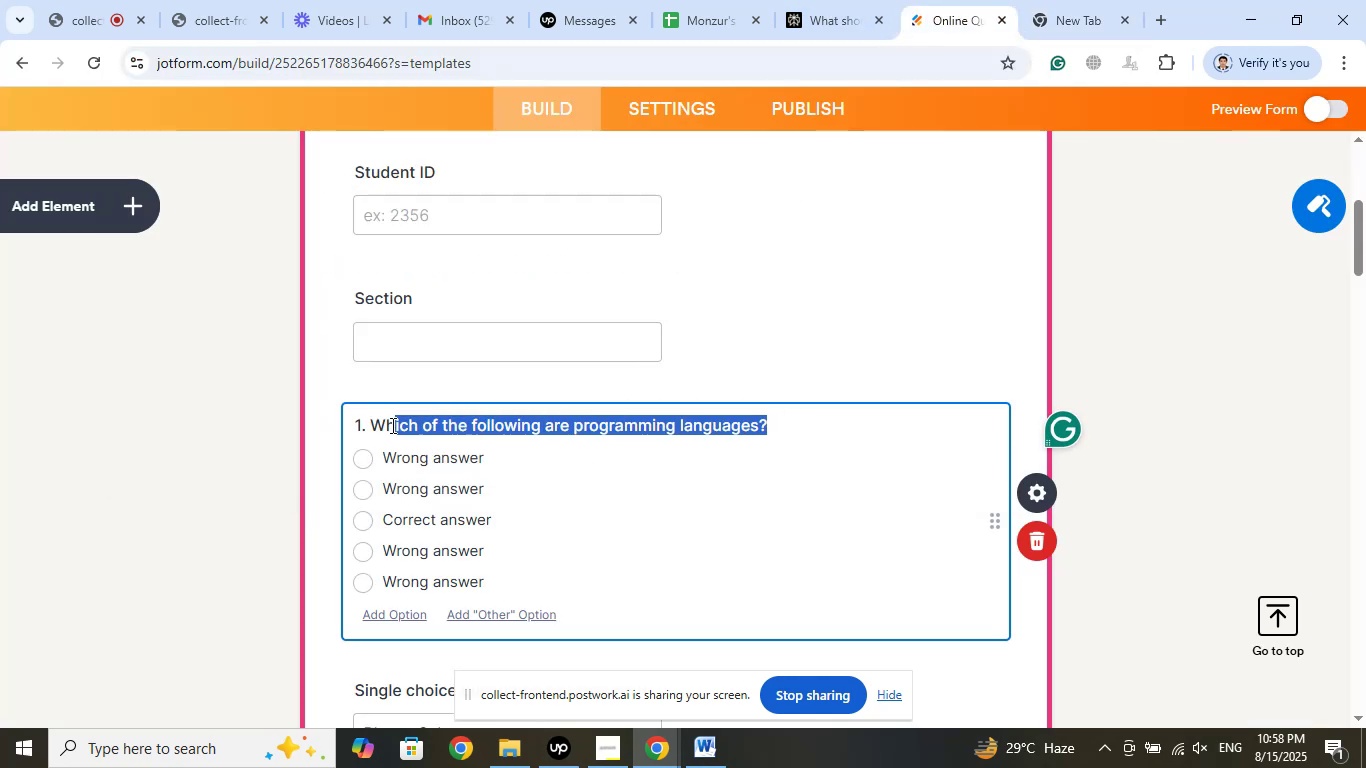 
right_click([375, 421])
 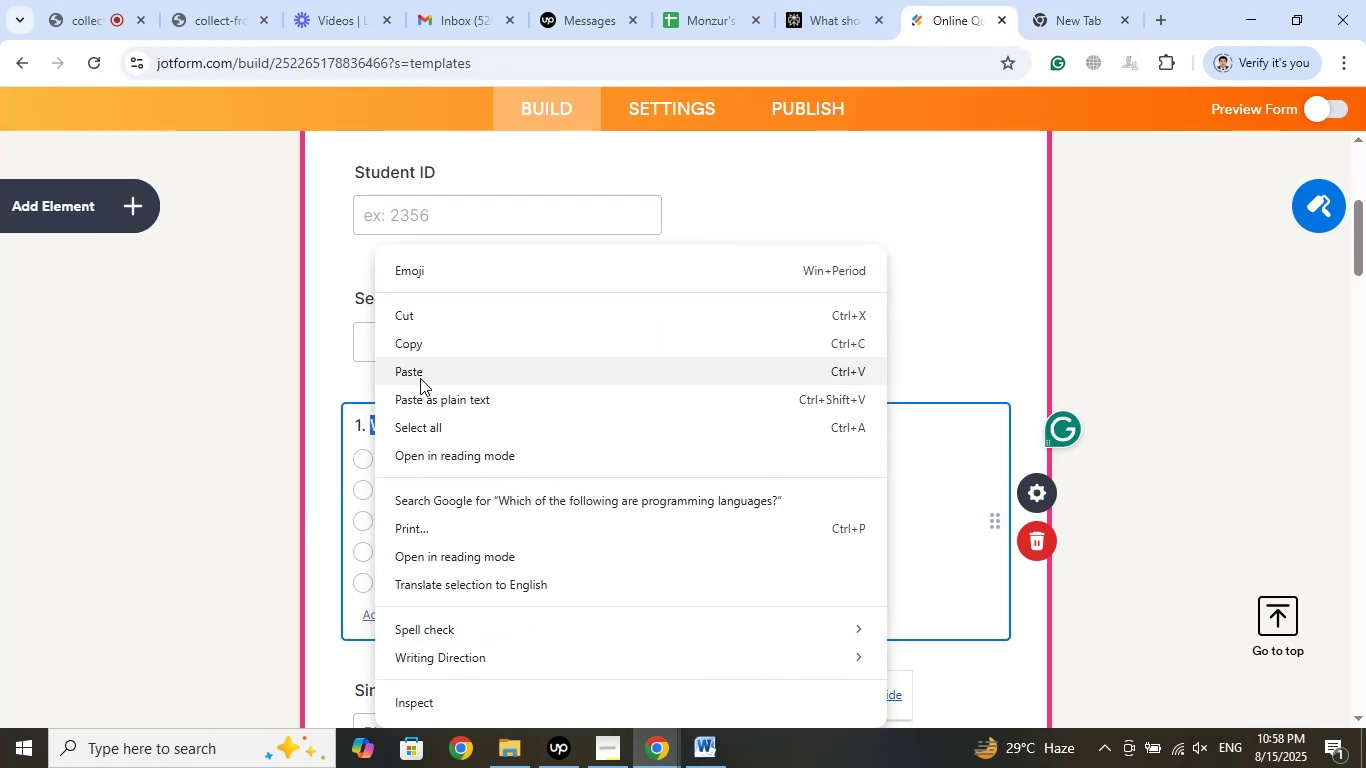 
left_click([420, 378])
 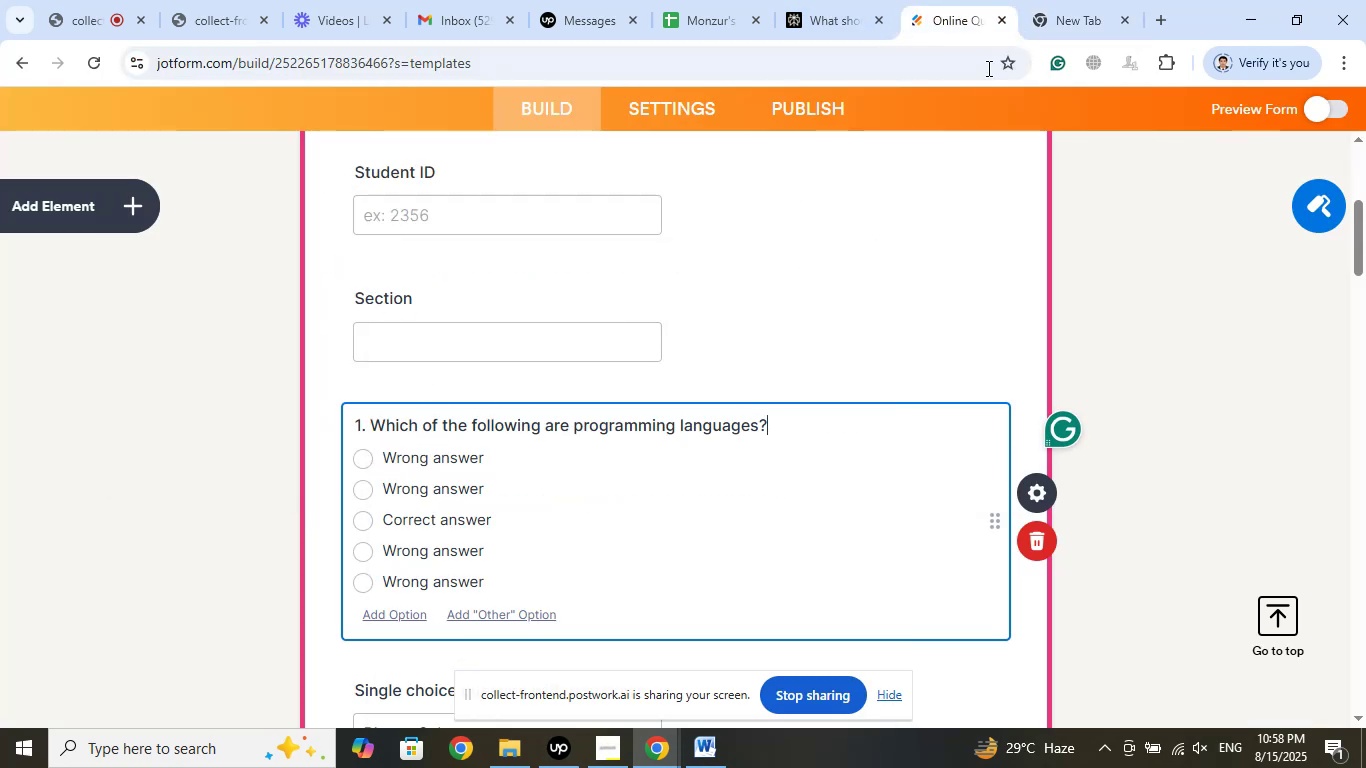 
left_click([838, 0])
 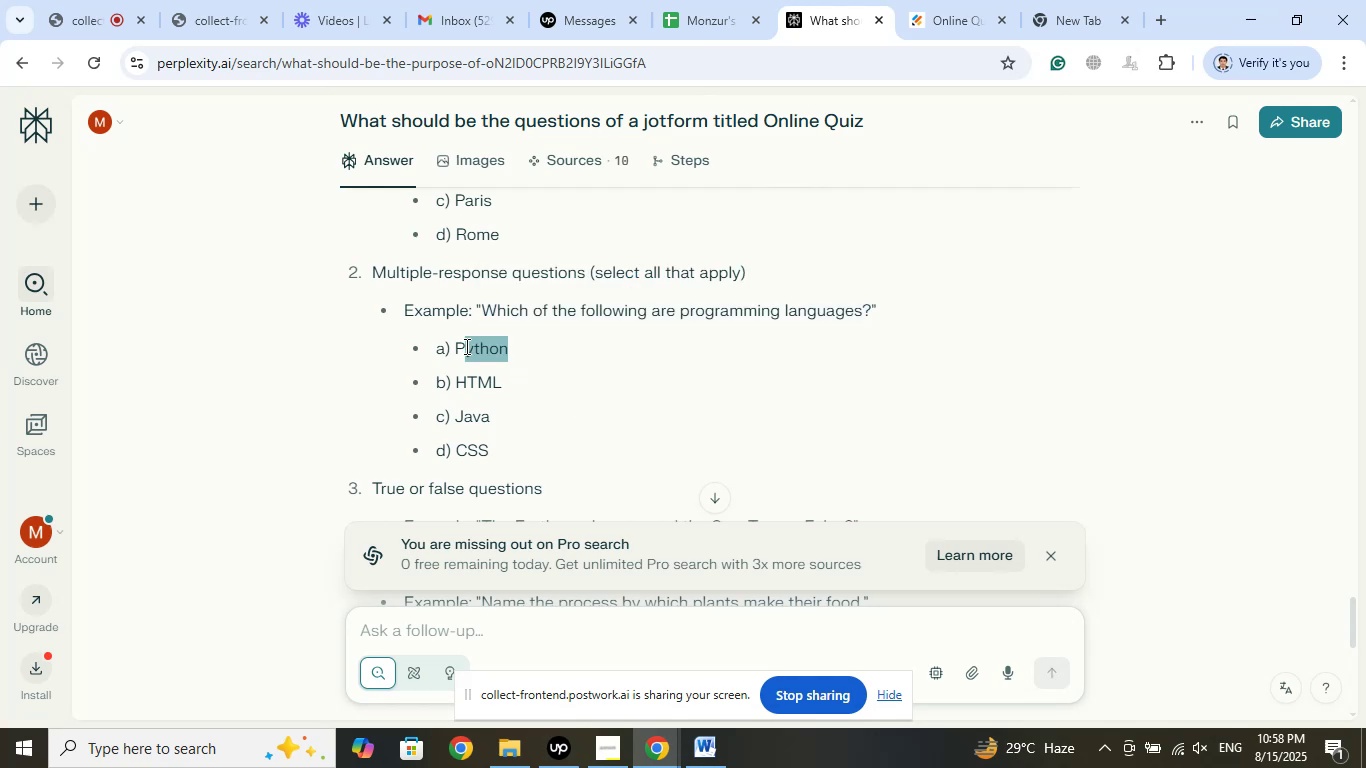 
right_click([458, 348])
 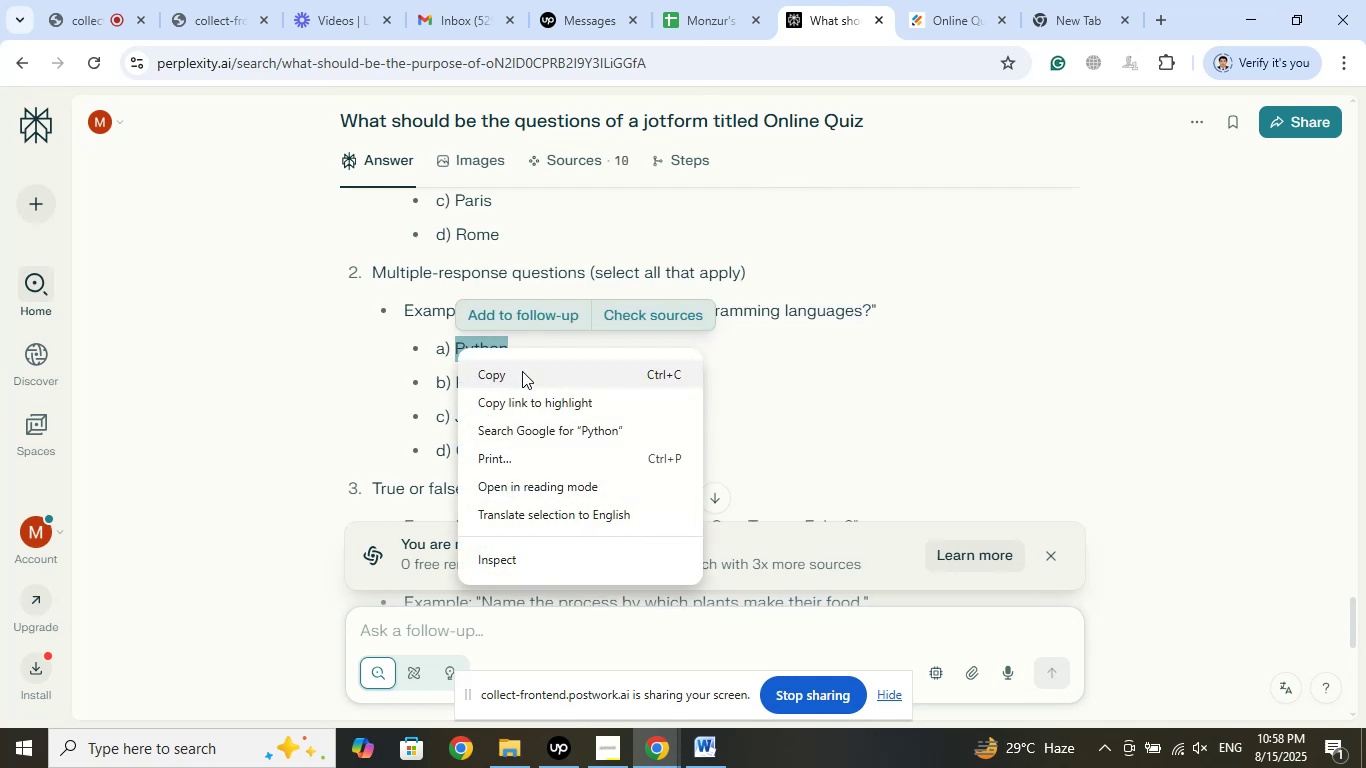 
left_click([522, 371])
 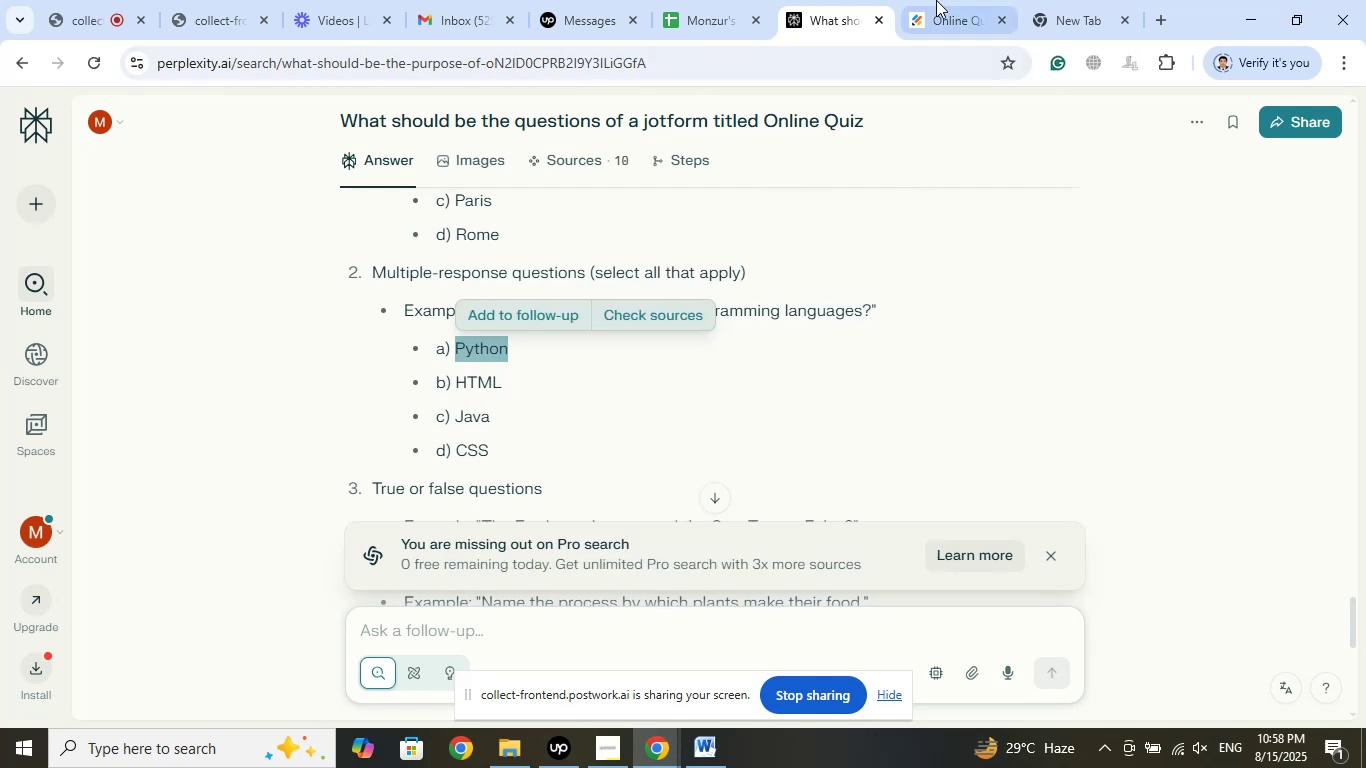 
left_click([935, 0])
 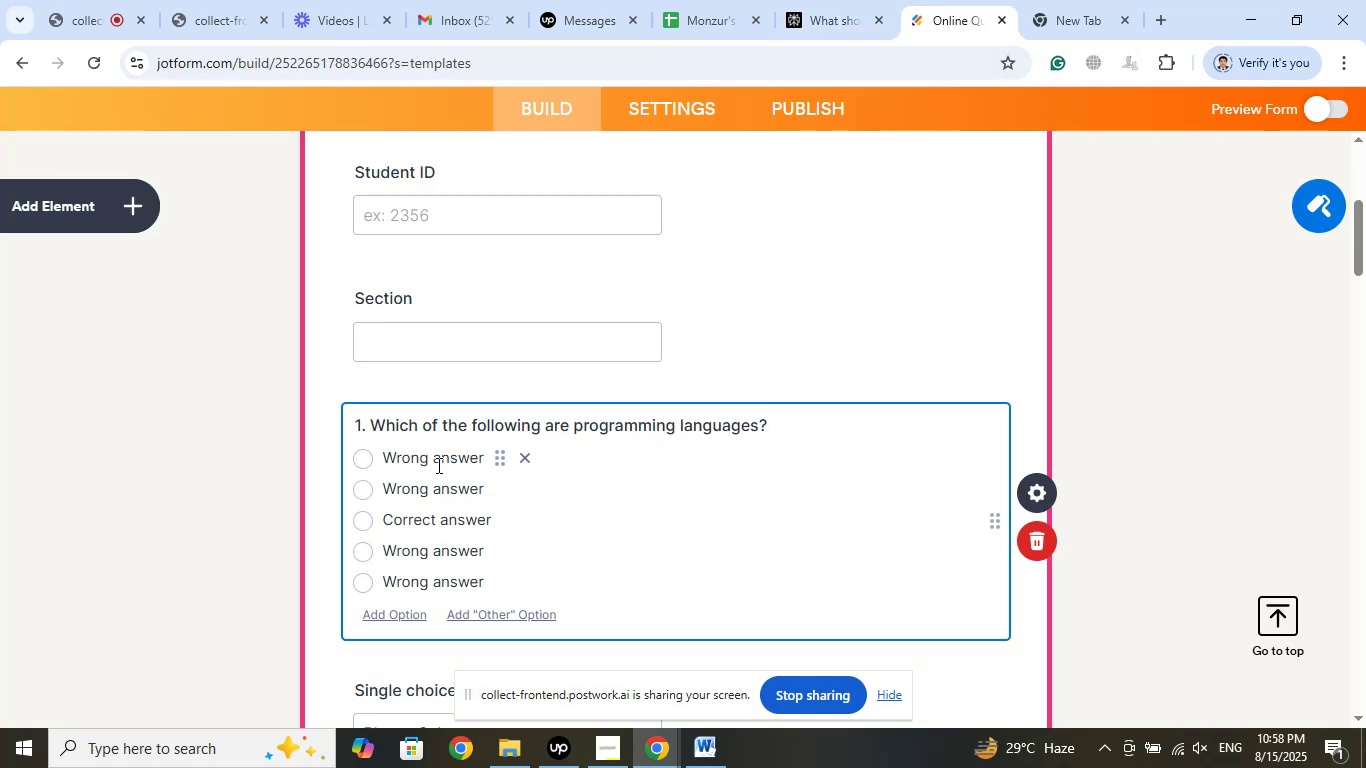 
left_click([437, 460])
 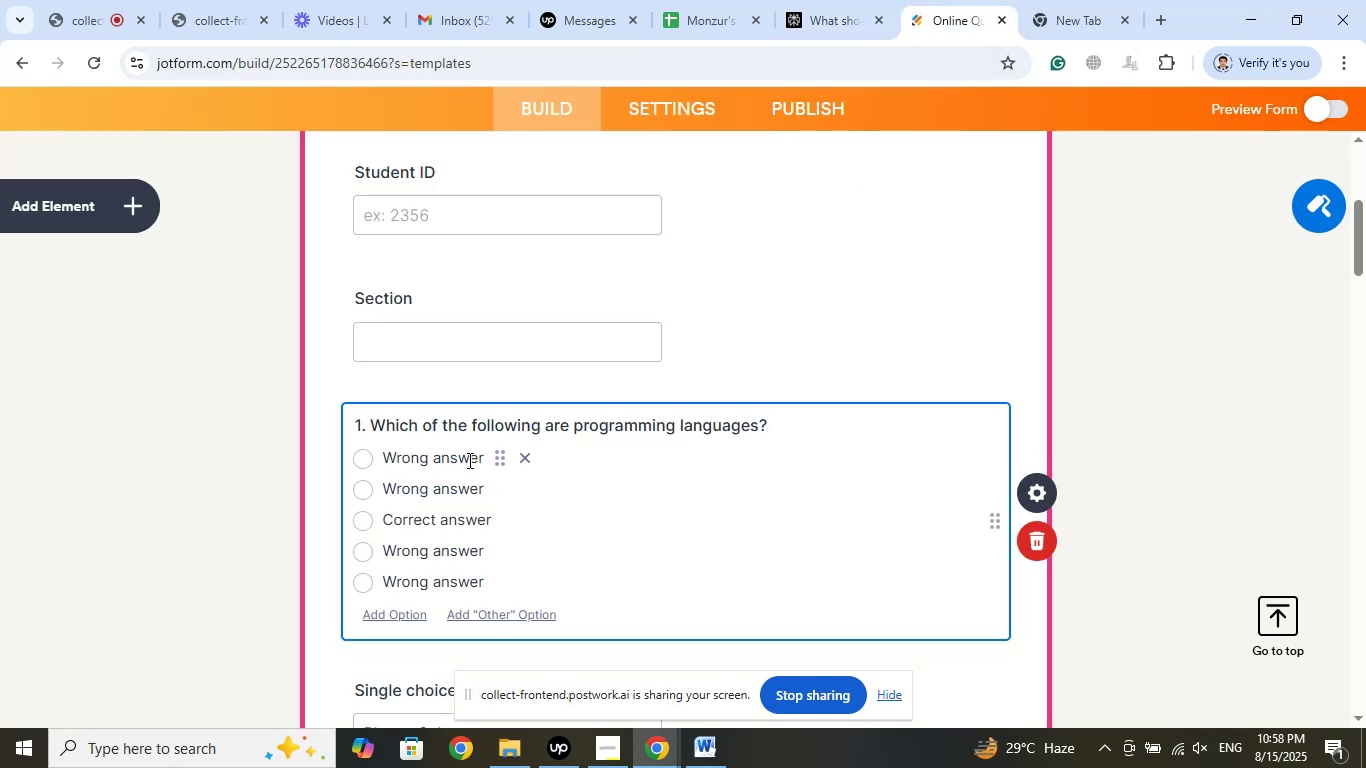 
right_click([447, 460])
 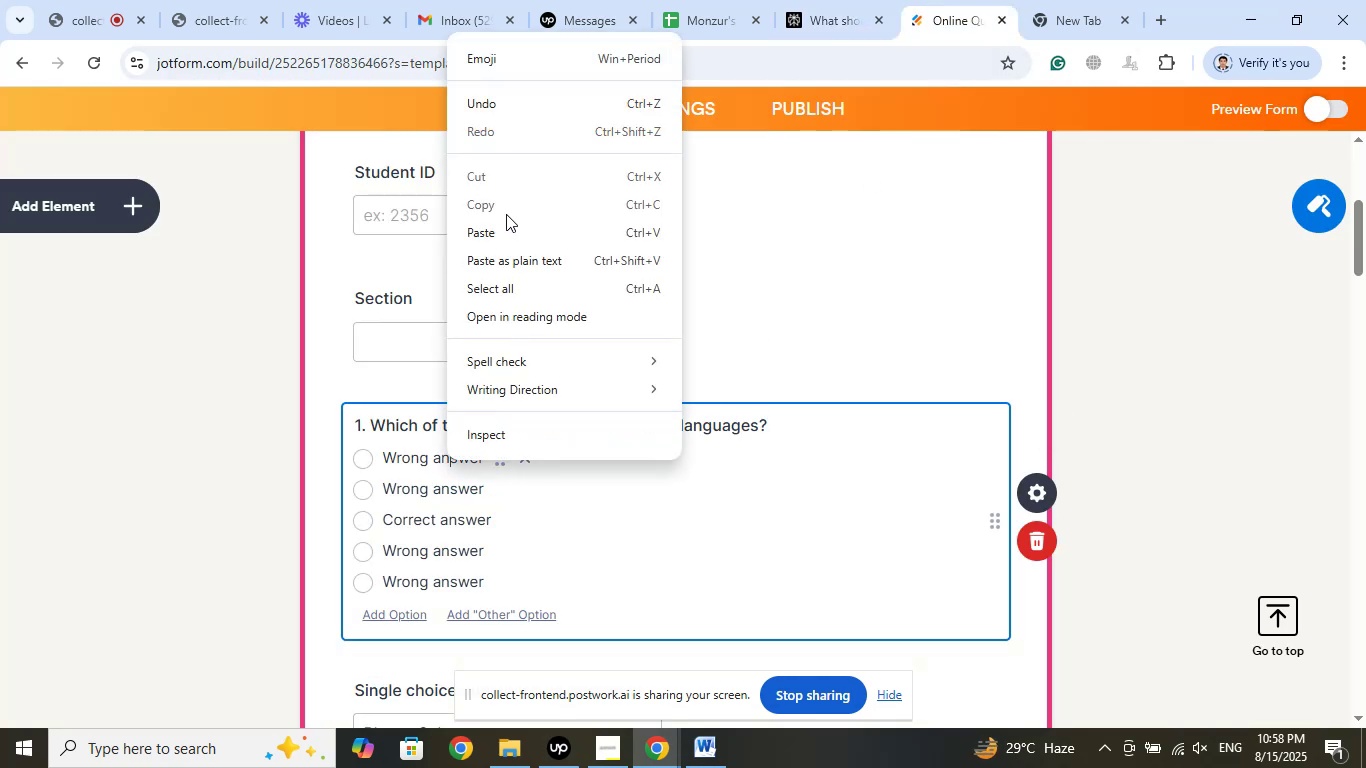 
left_click([501, 232])
 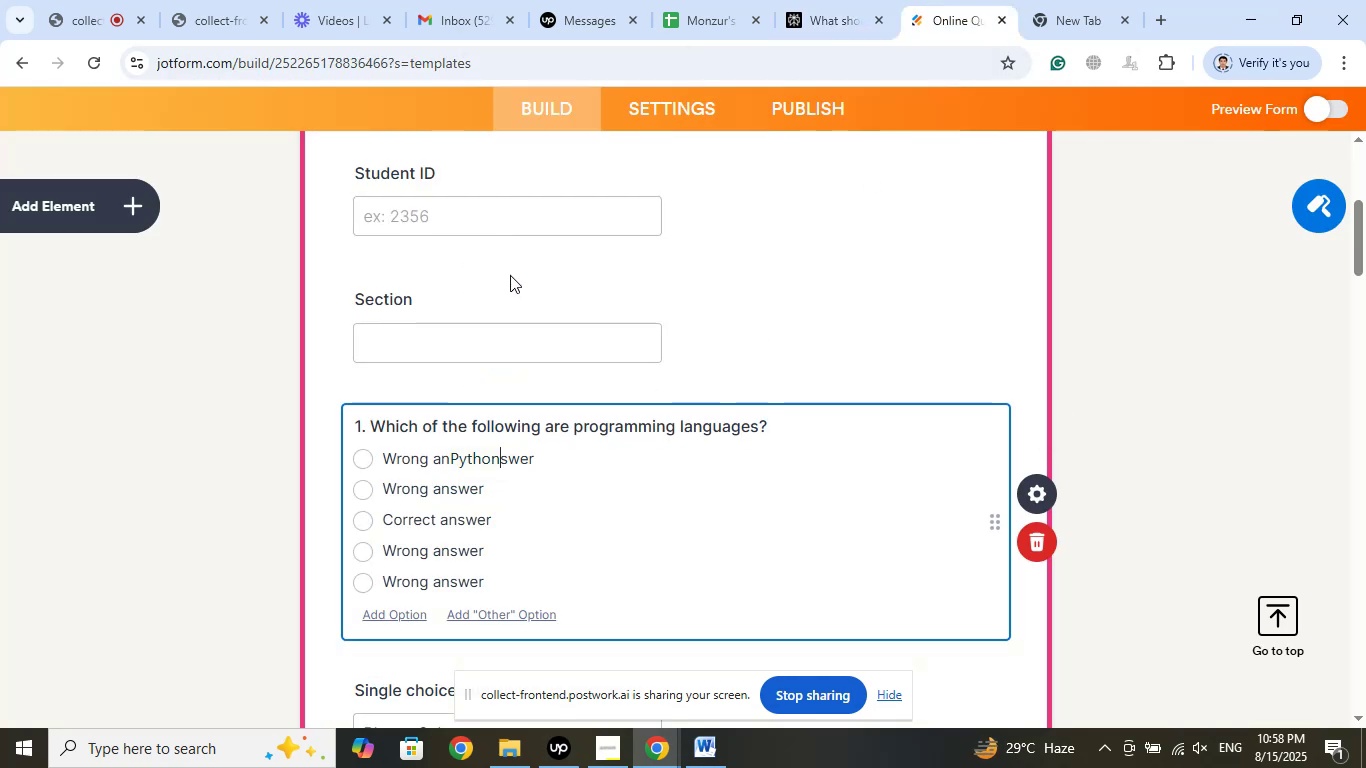 
mouse_move([502, 460])
 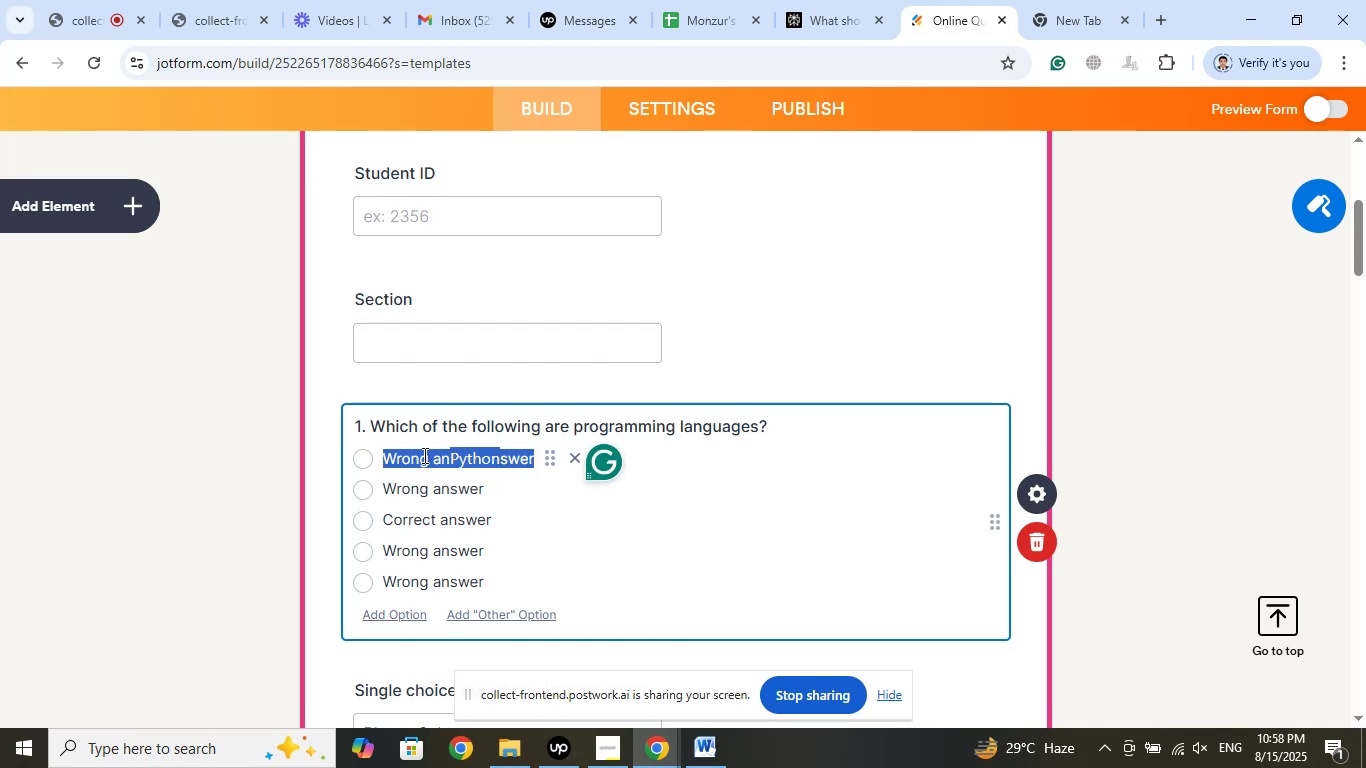 
right_click([429, 455])
 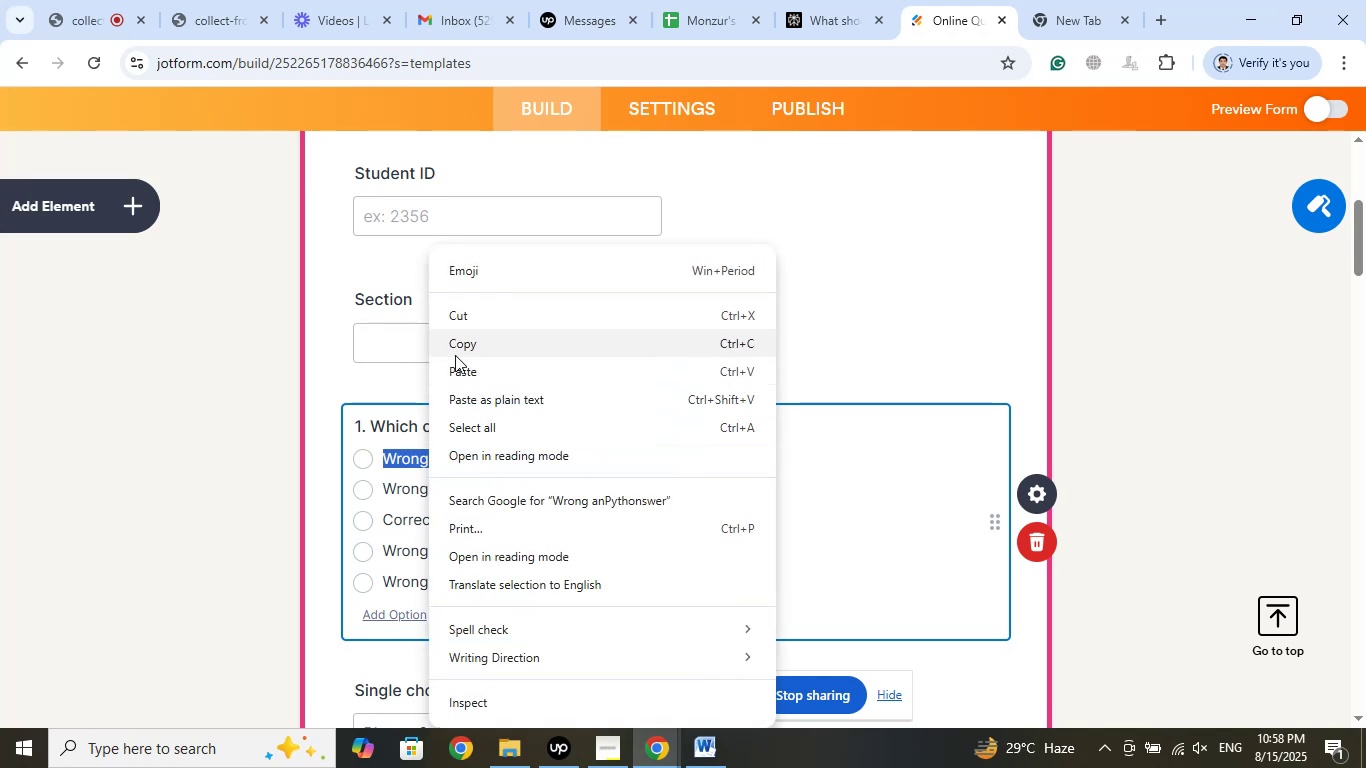 
left_click([458, 371])
 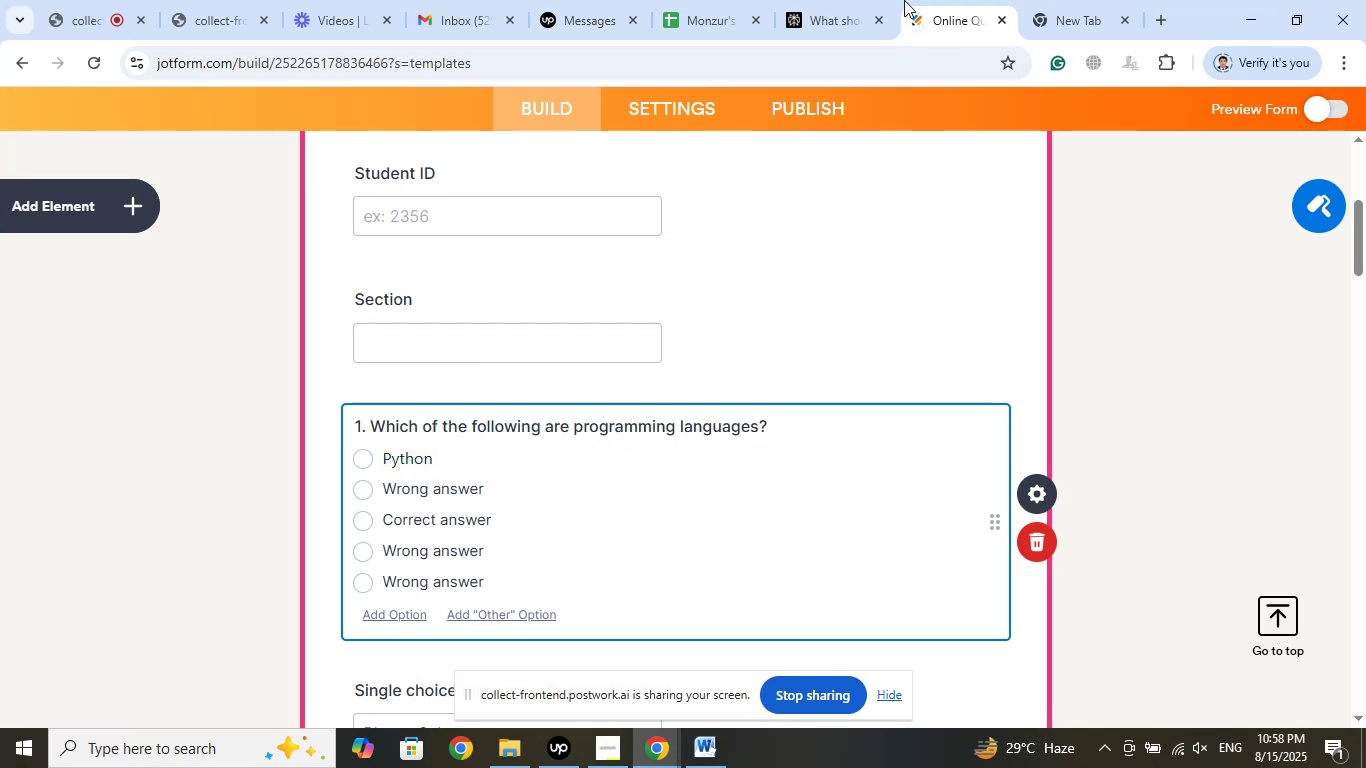 
left_click([855, 0])
 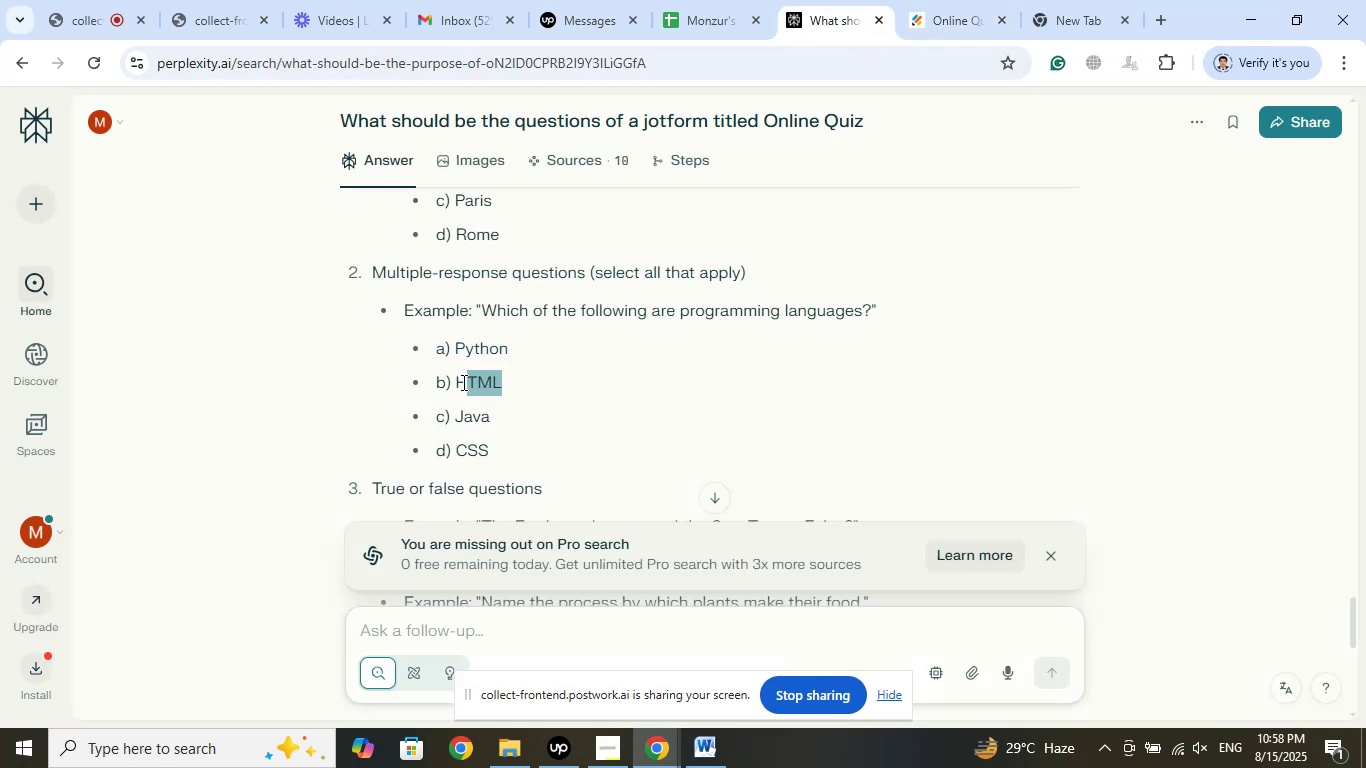 
right_click([455, 383])
 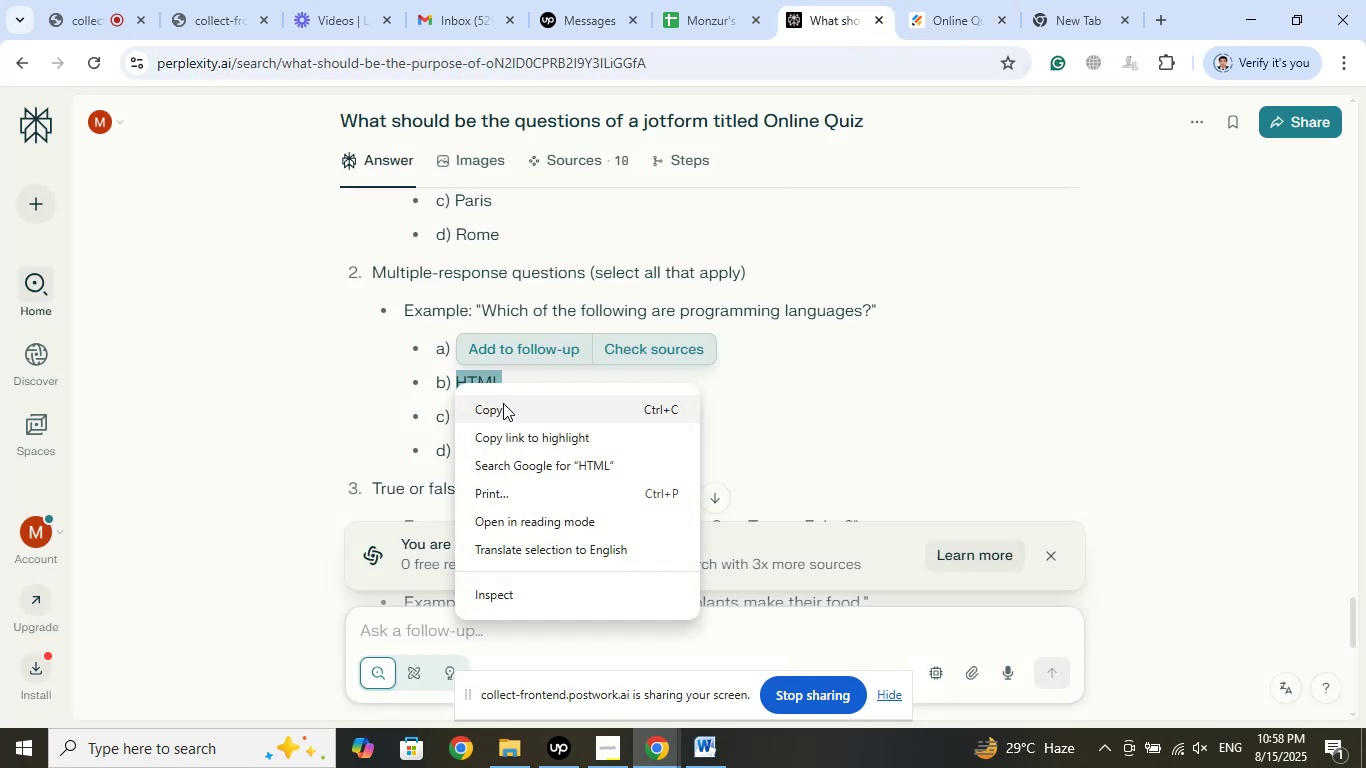 
left_click([503, 403])
 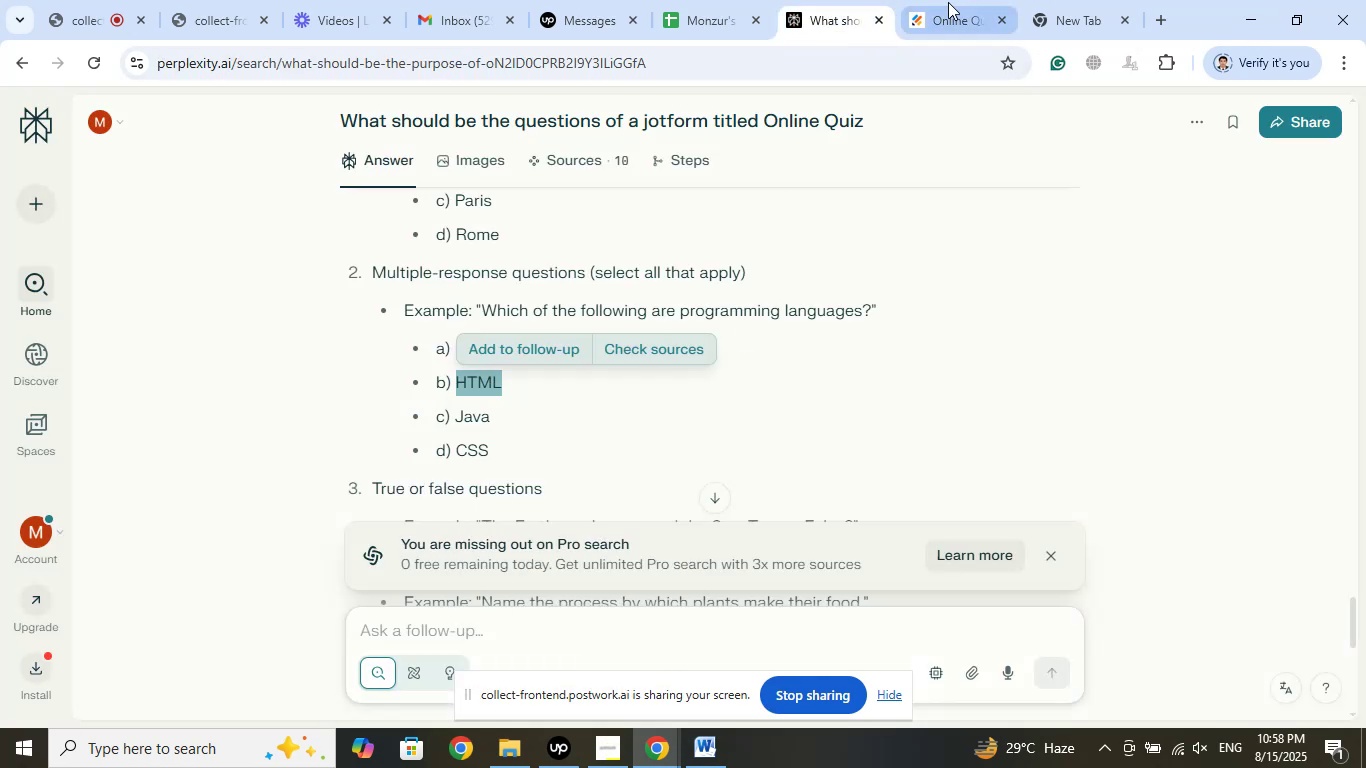 
left_click([953, 0])
 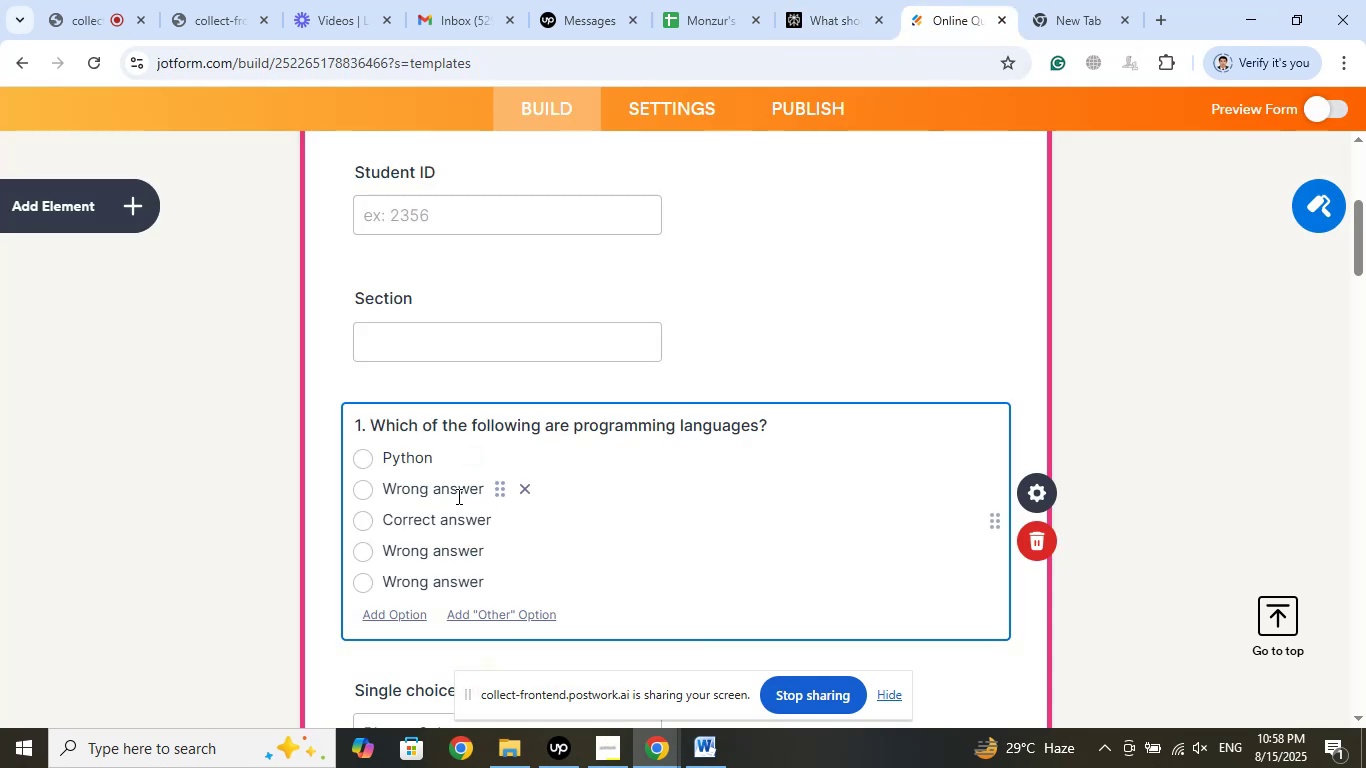 
left_click([456, 496])
 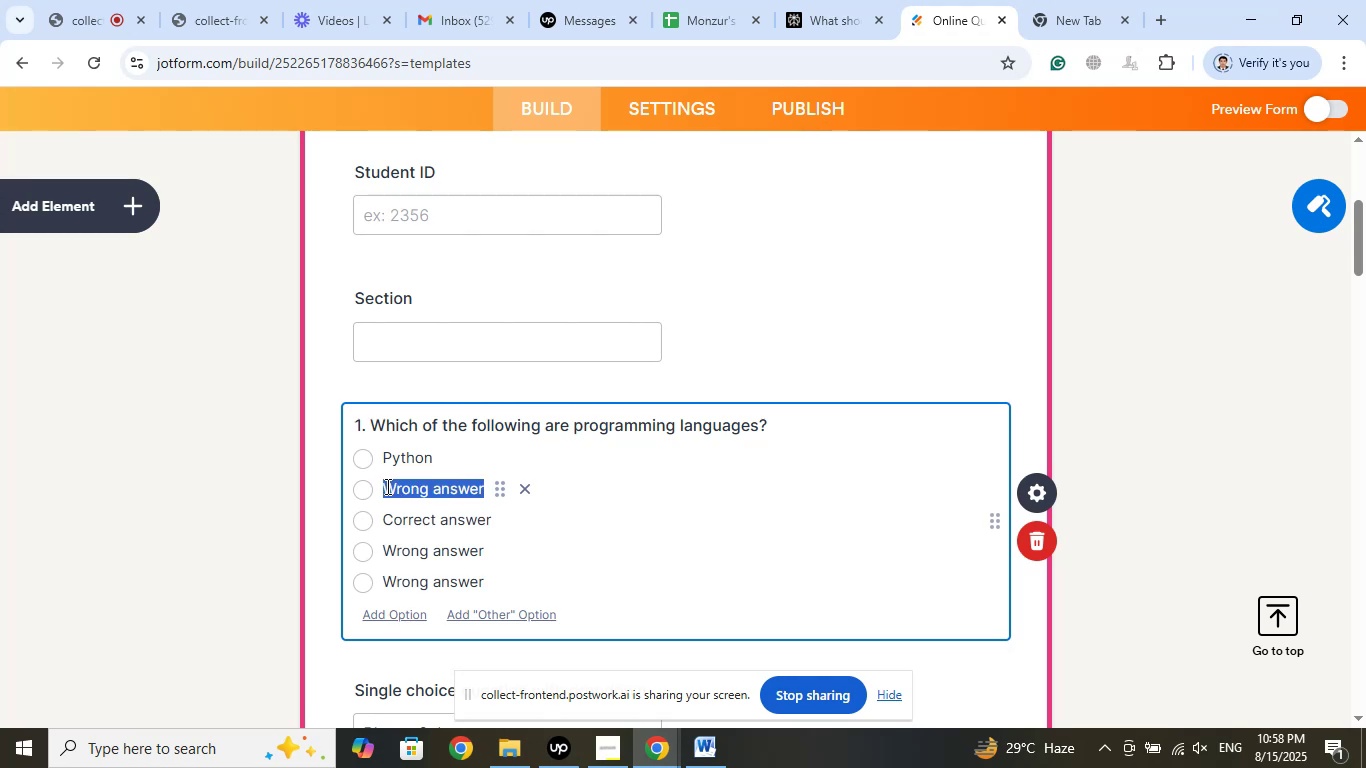 
right_click([403, 489])
 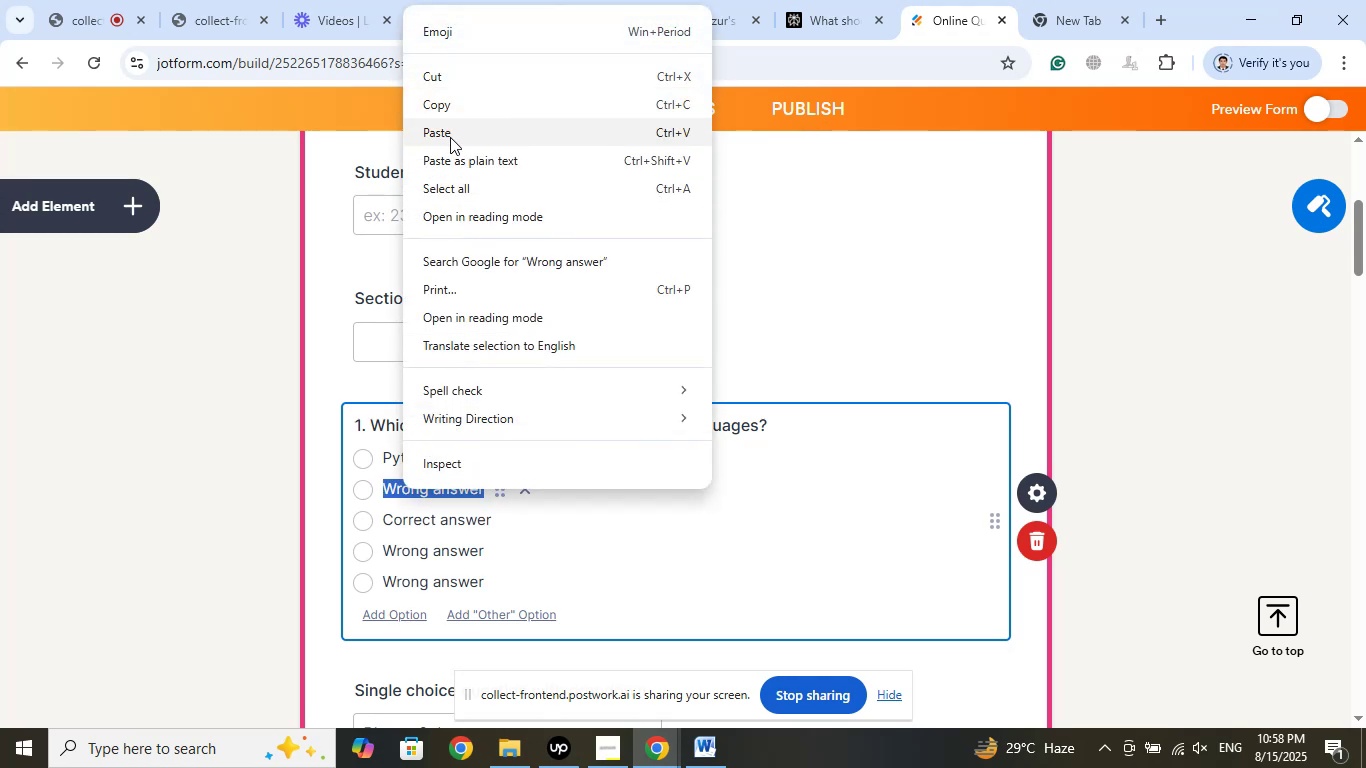 
left_click([449, 136])
 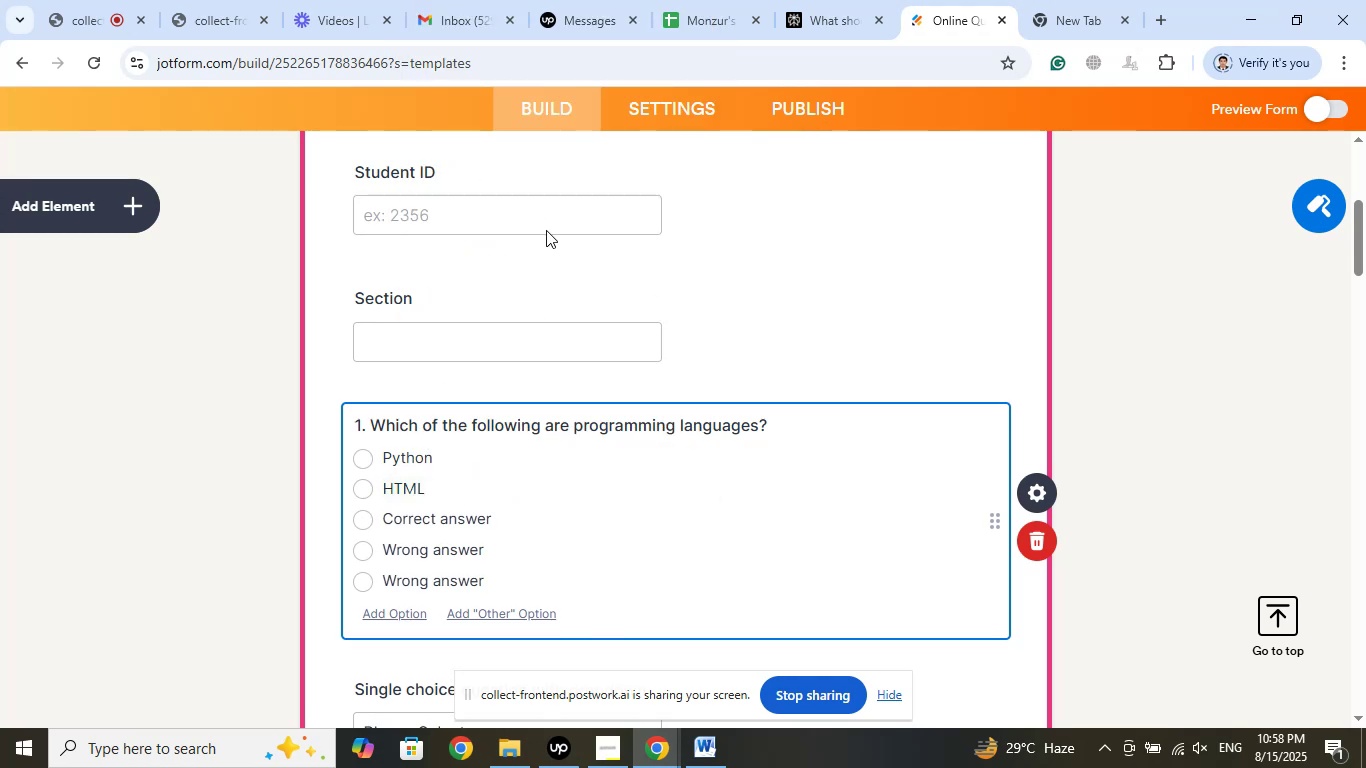 
wait(5.58)
 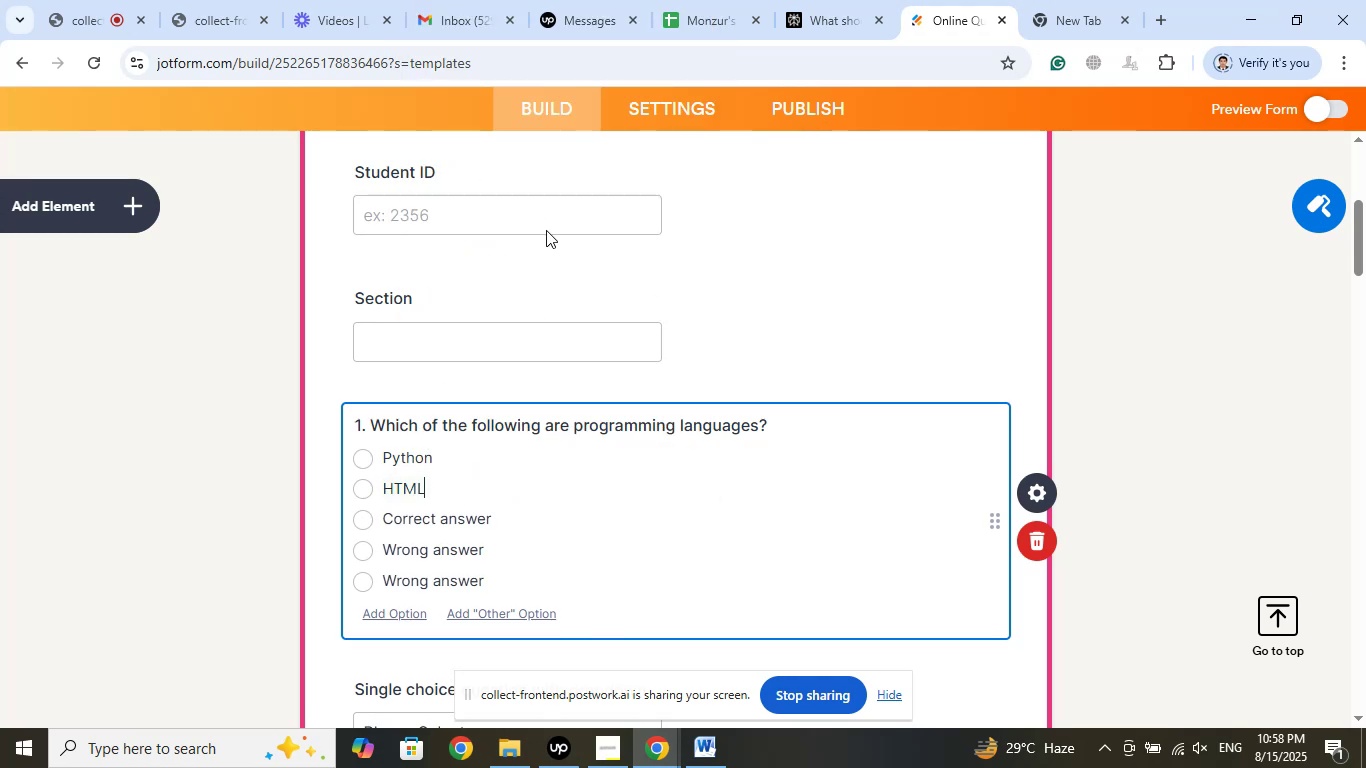 
left_click([857, 0])
 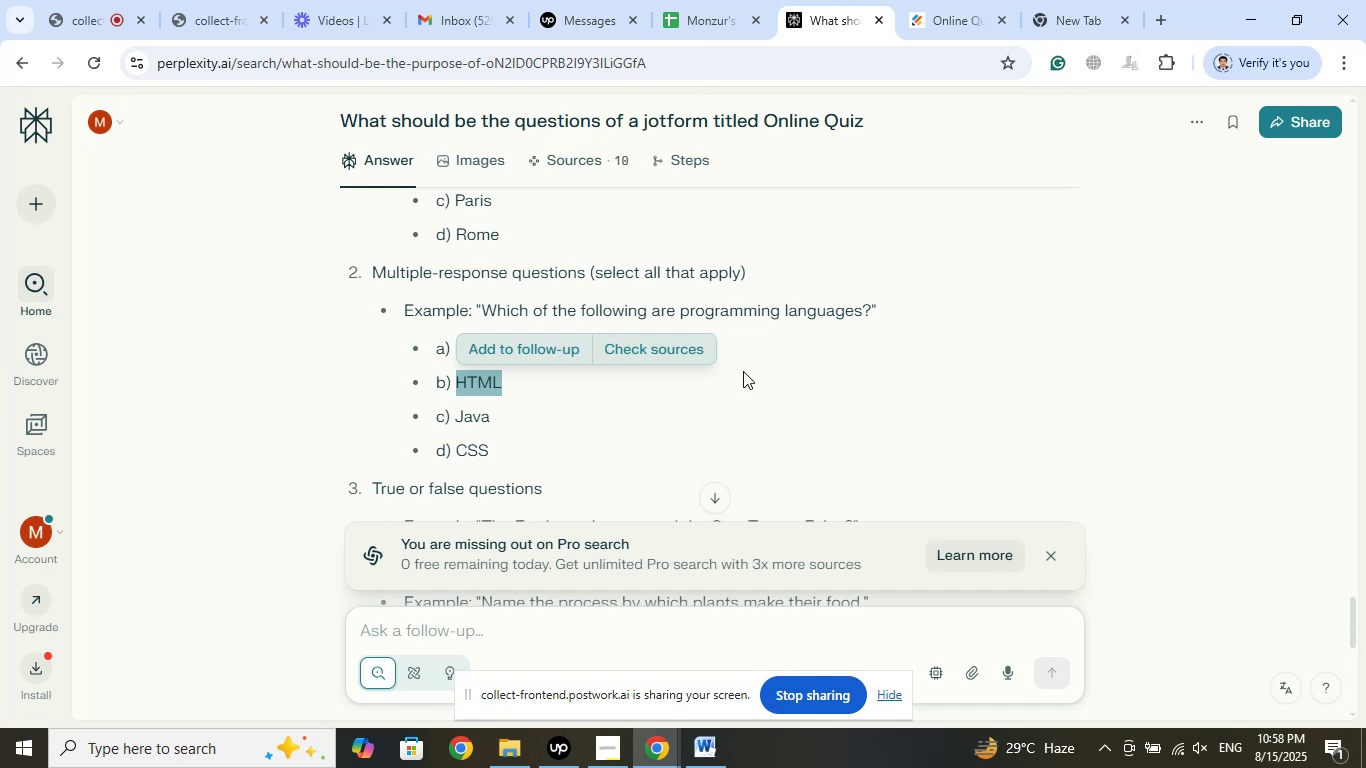 
wait(9.3)
 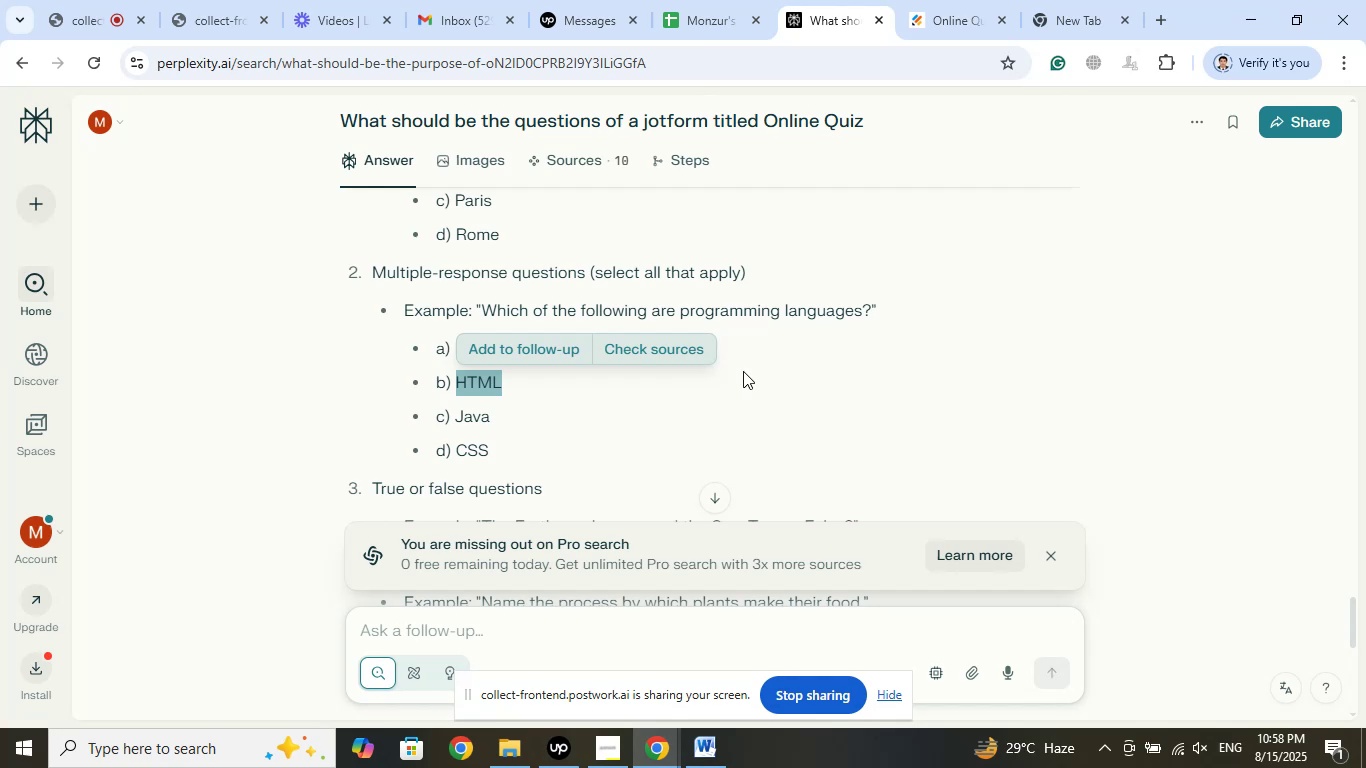 
left_click([475, 420])
 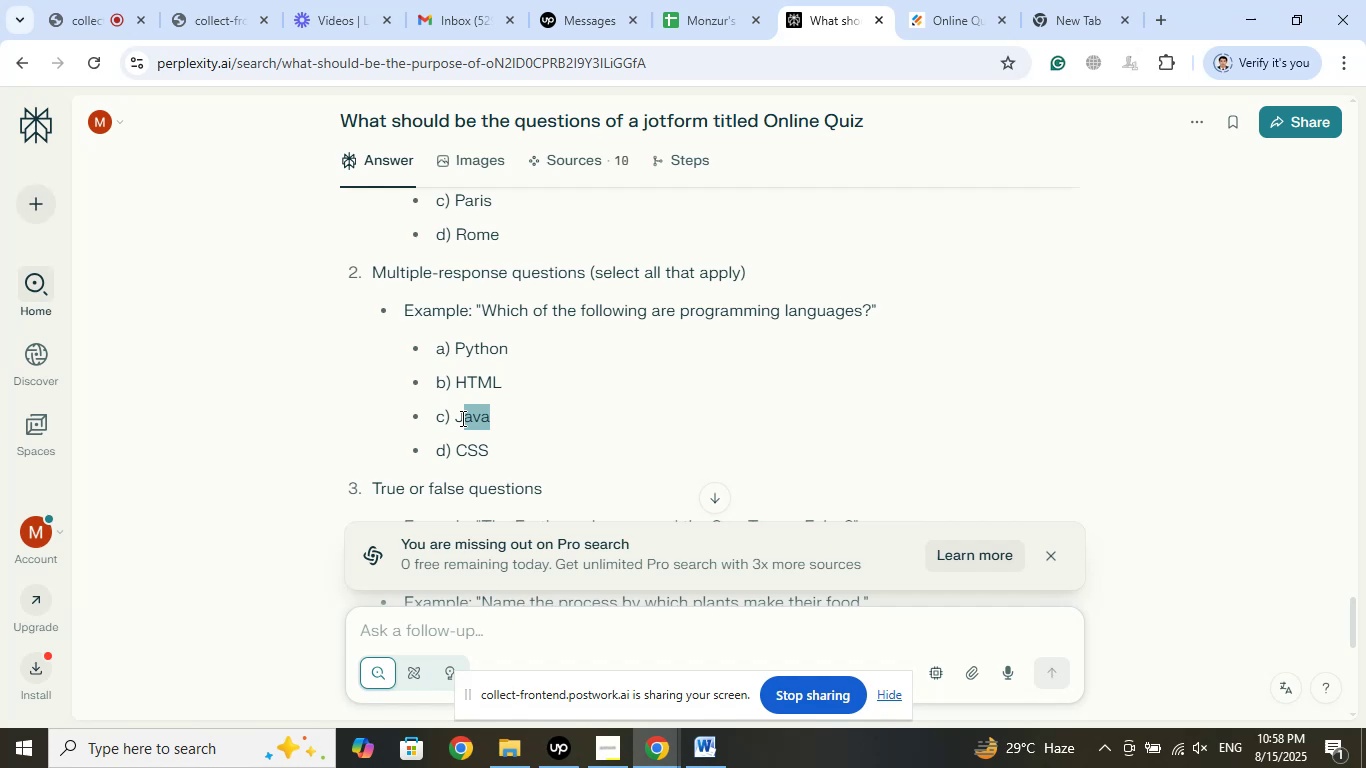 
right_click([457, 419])
 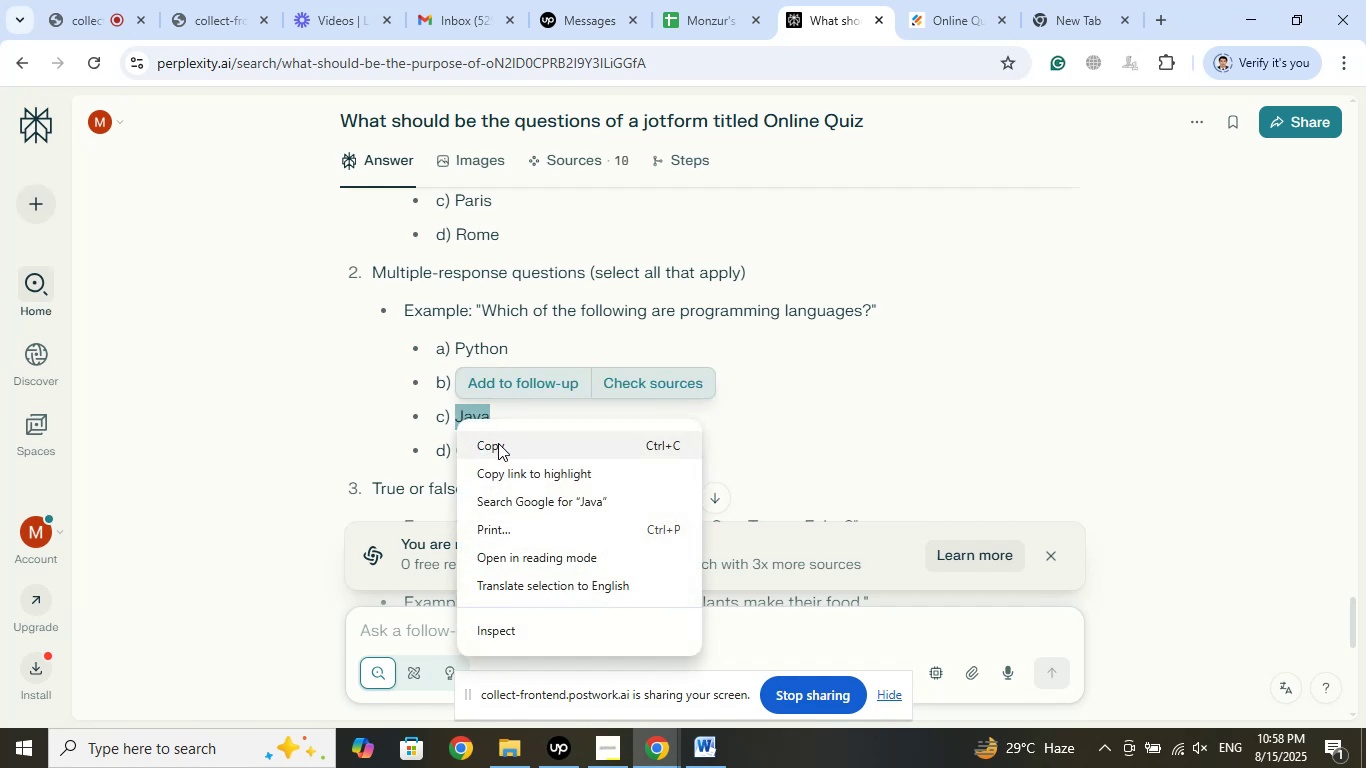 
left_click([498, 443])
 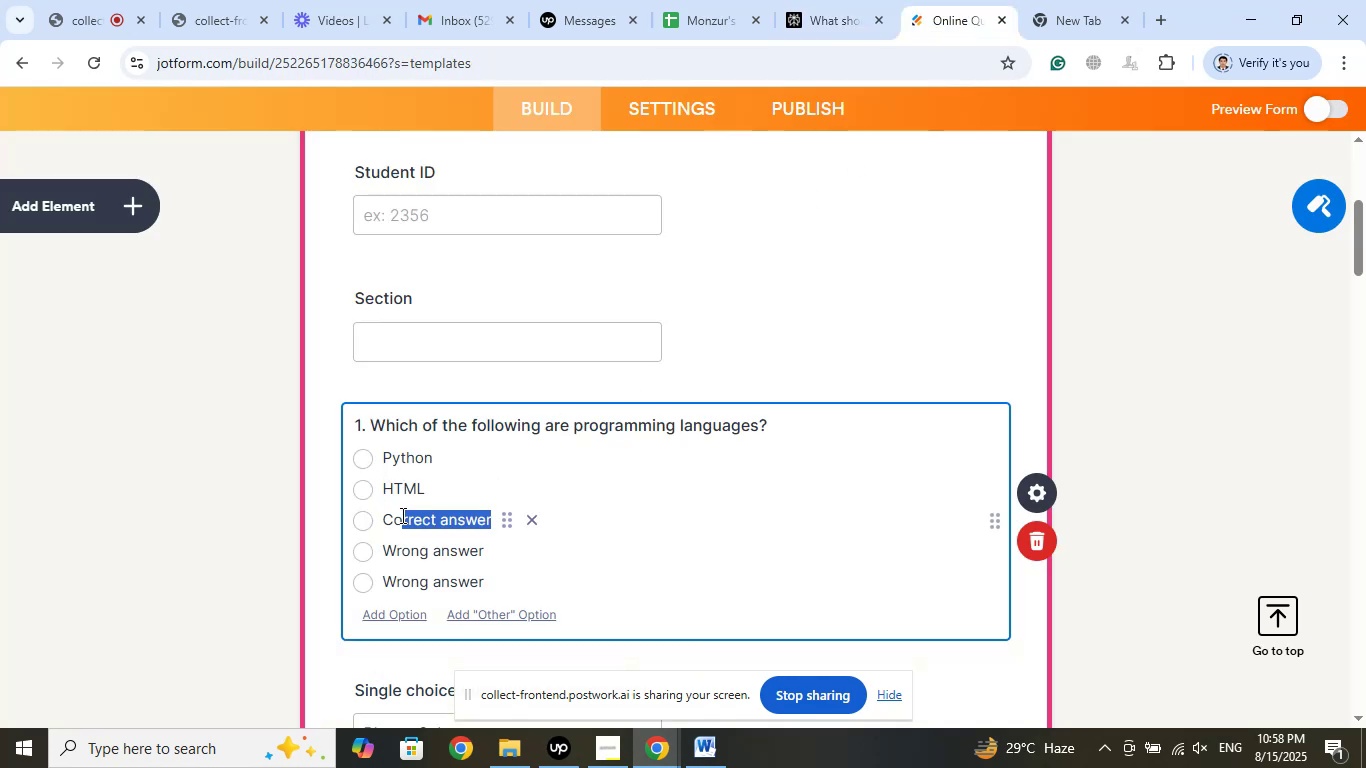 
wait(6.11)
 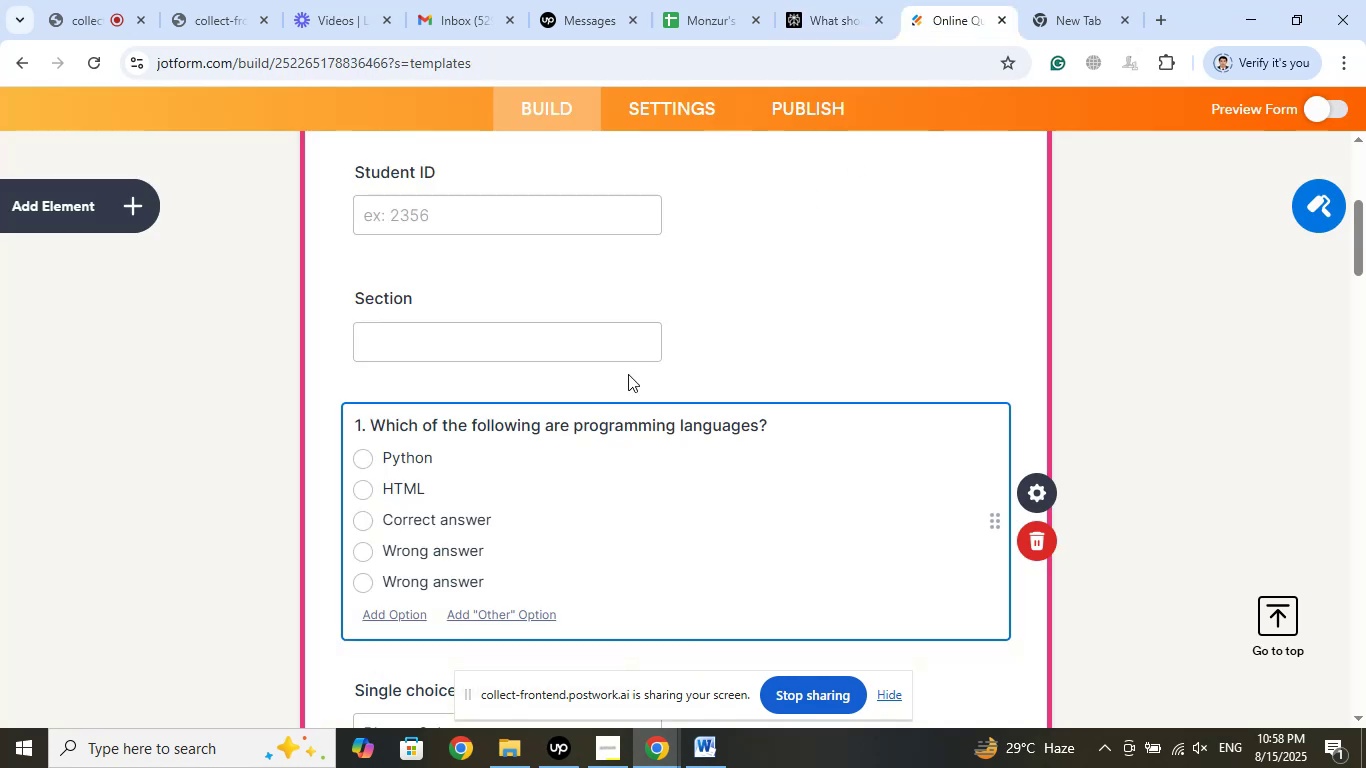 
right_click([387, 525])
 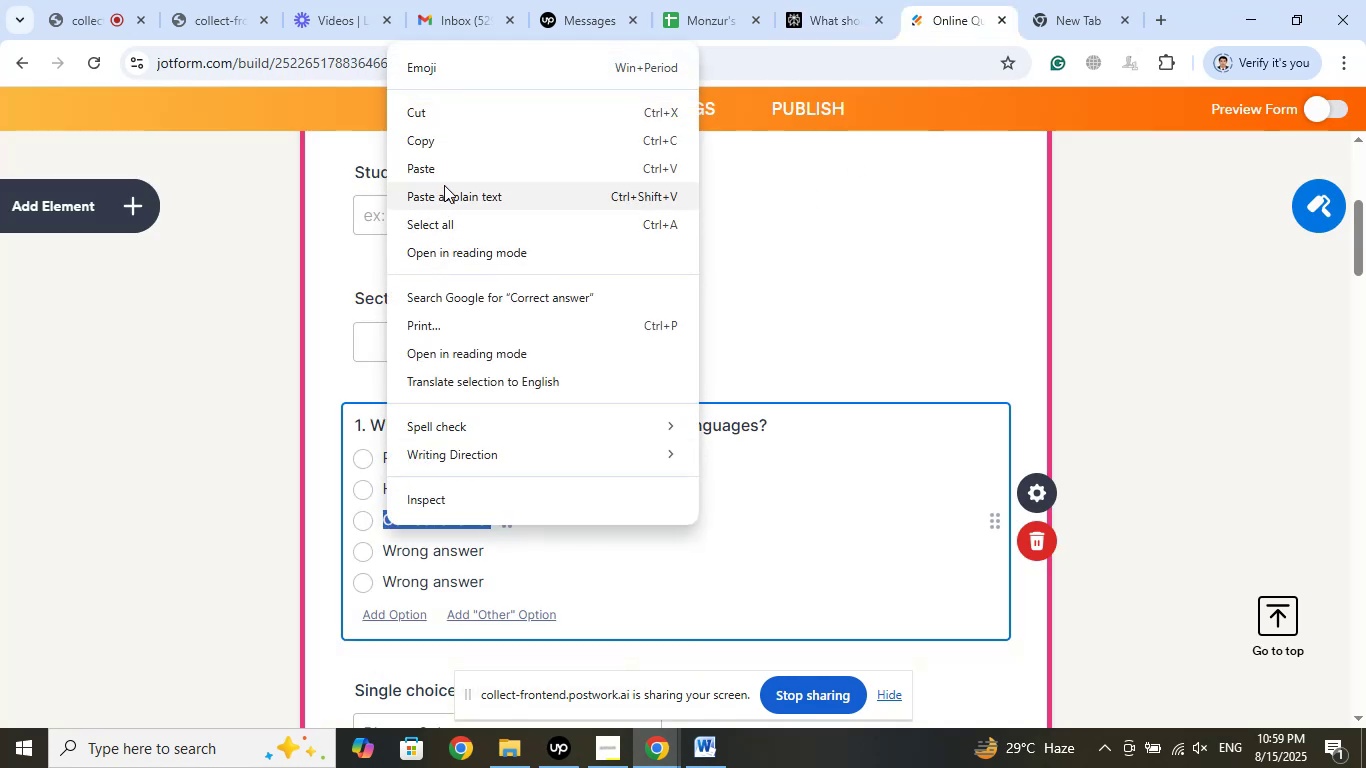 
left_click([444, 177])
 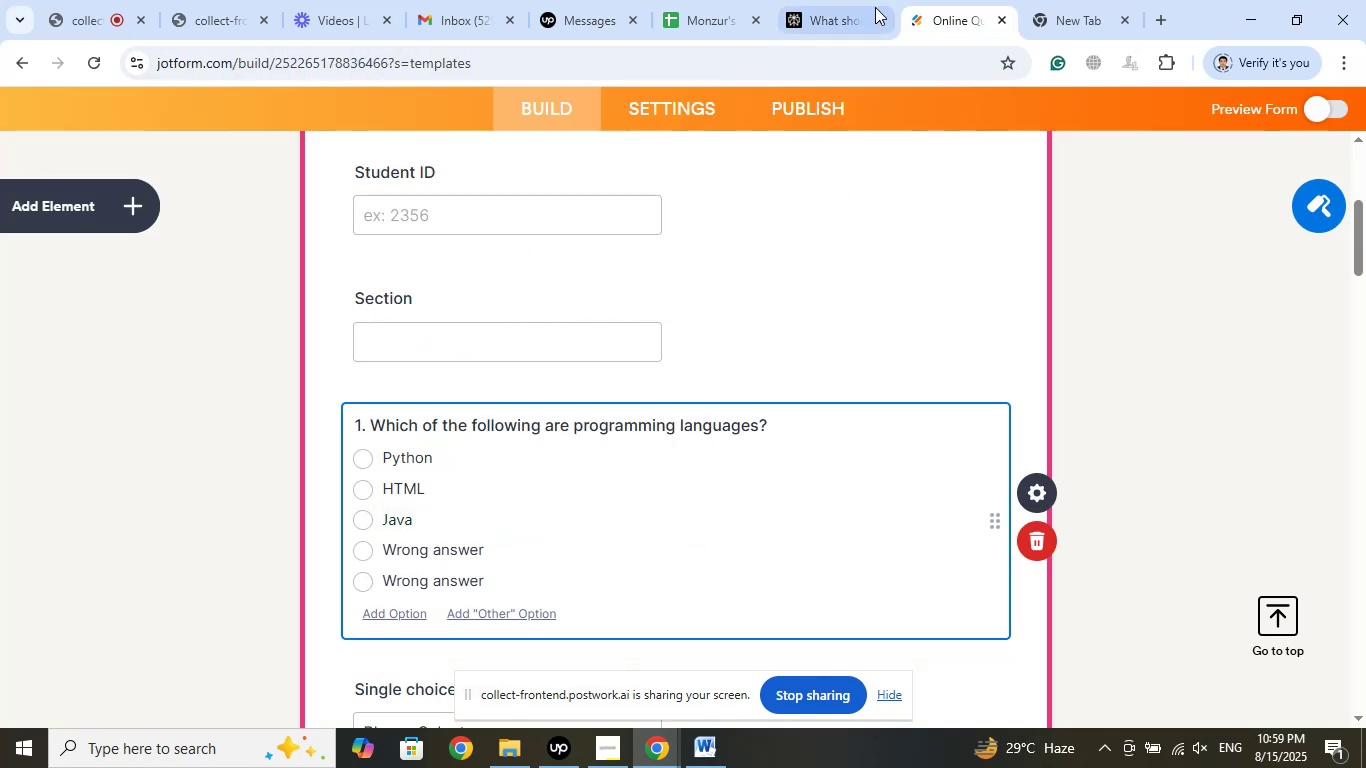 
left_click([845, 0])
 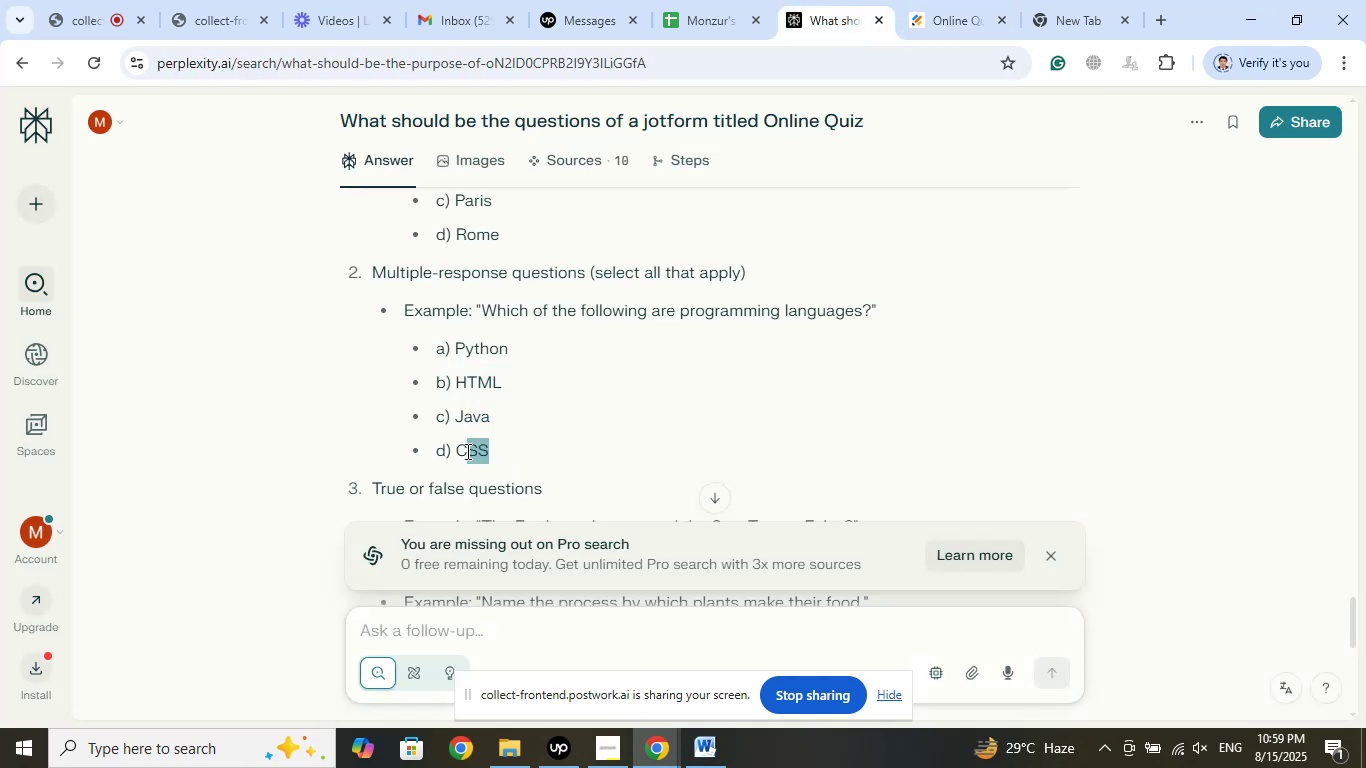 
right_click([461, 453])
 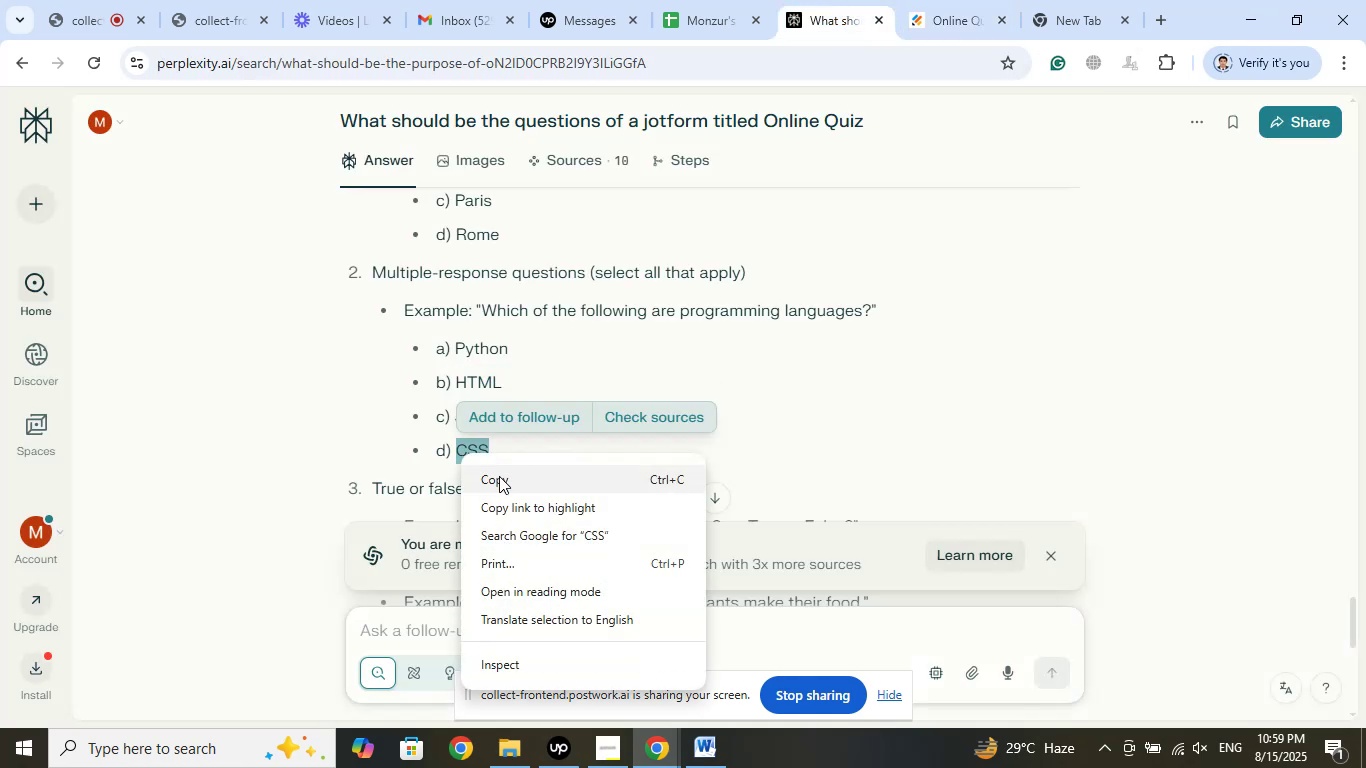 
left_click([499, 477])
 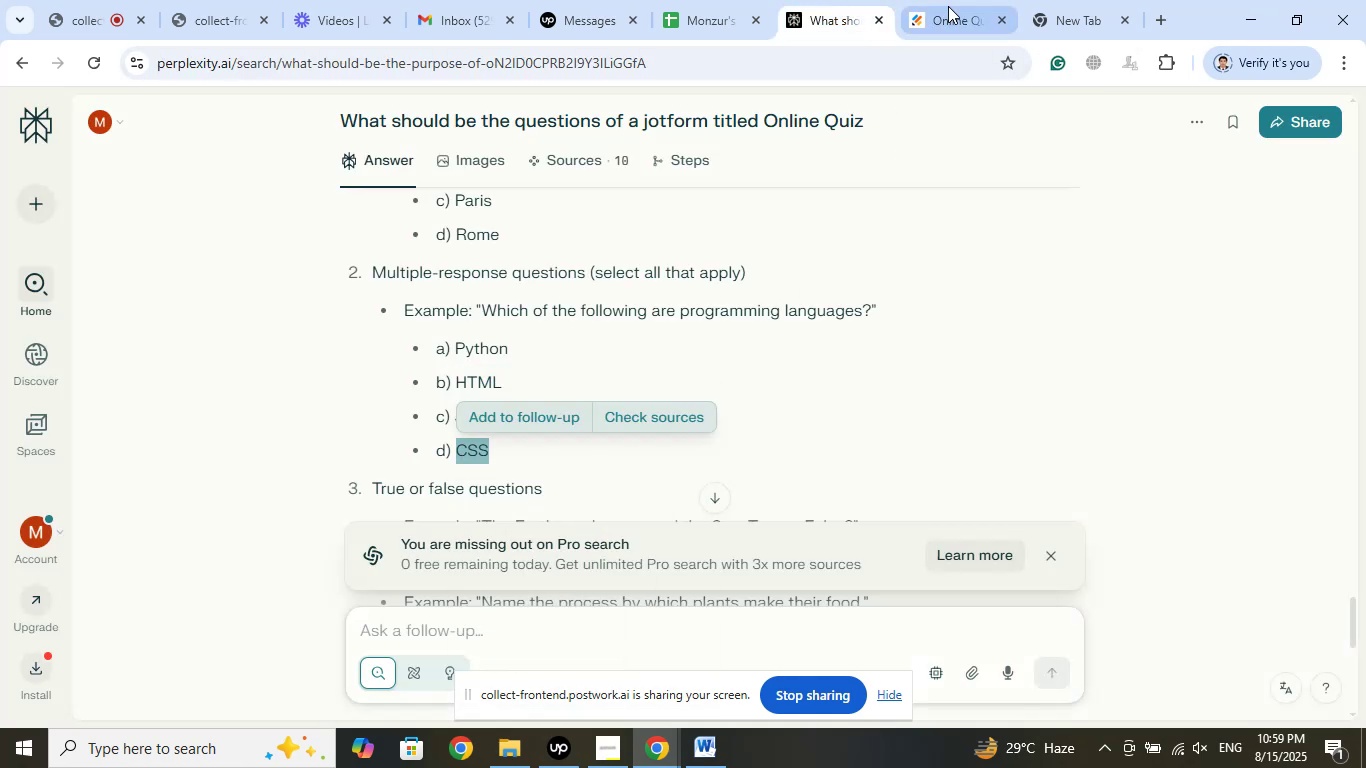 
left_click([948, 5])
 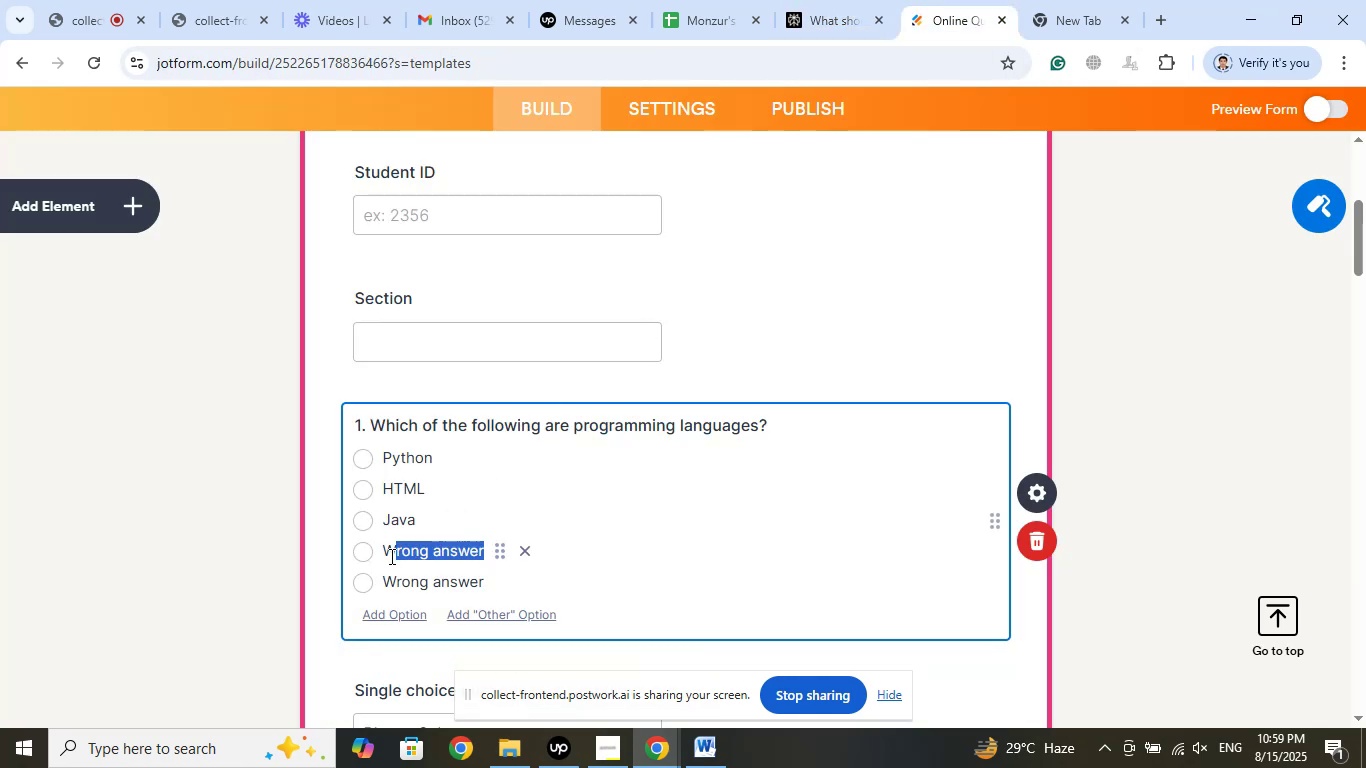 
right_click([387, 557])
 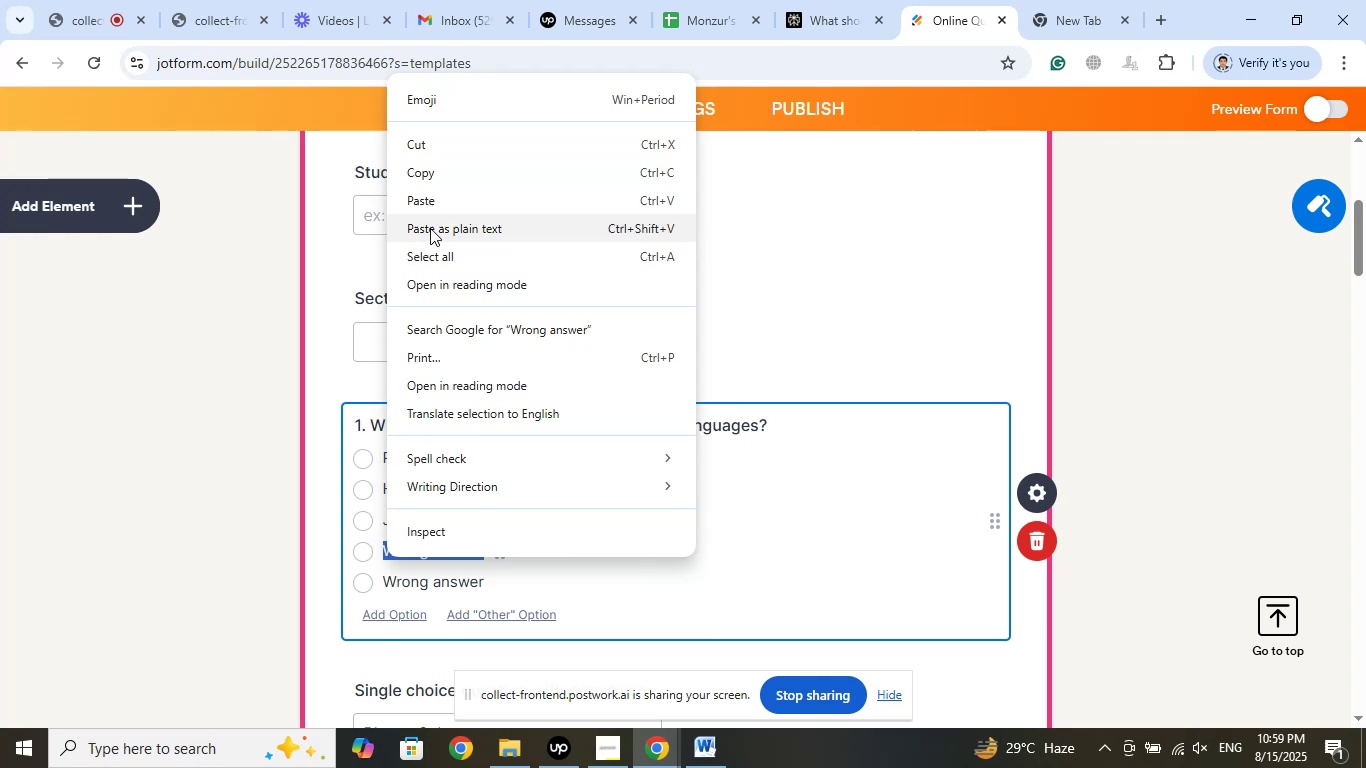 
left_click([427, 205])
 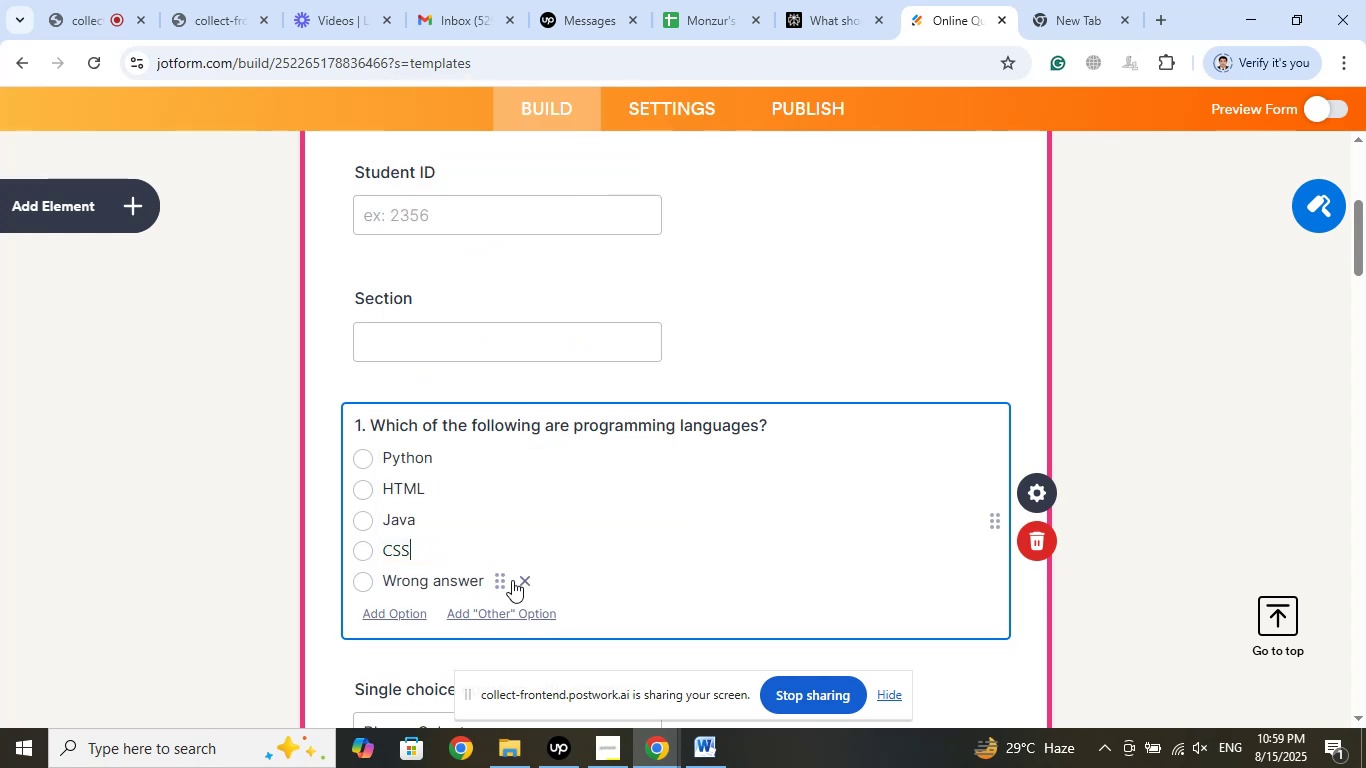 
left_click([527, 574])
 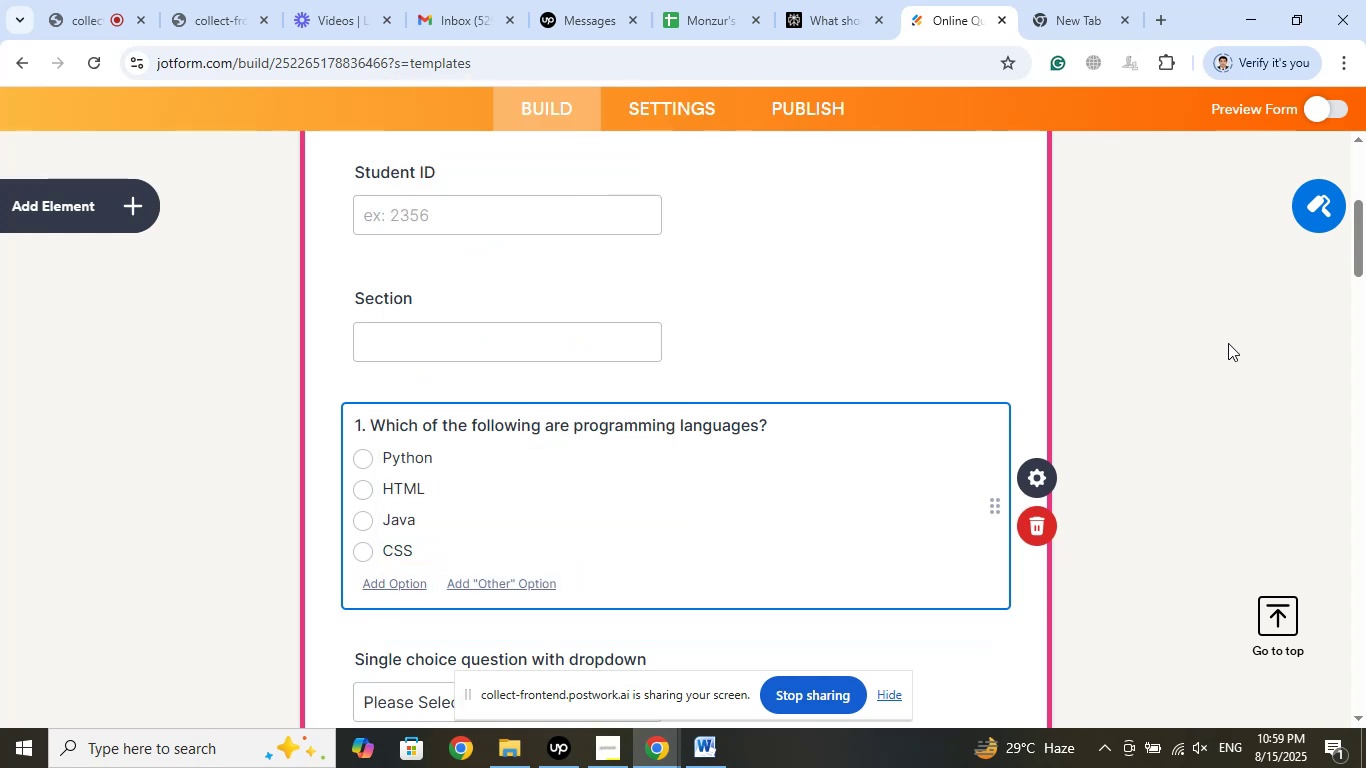 
scroll: coordinate [1228, 343], scroll_direction: down, amount: 1.0
 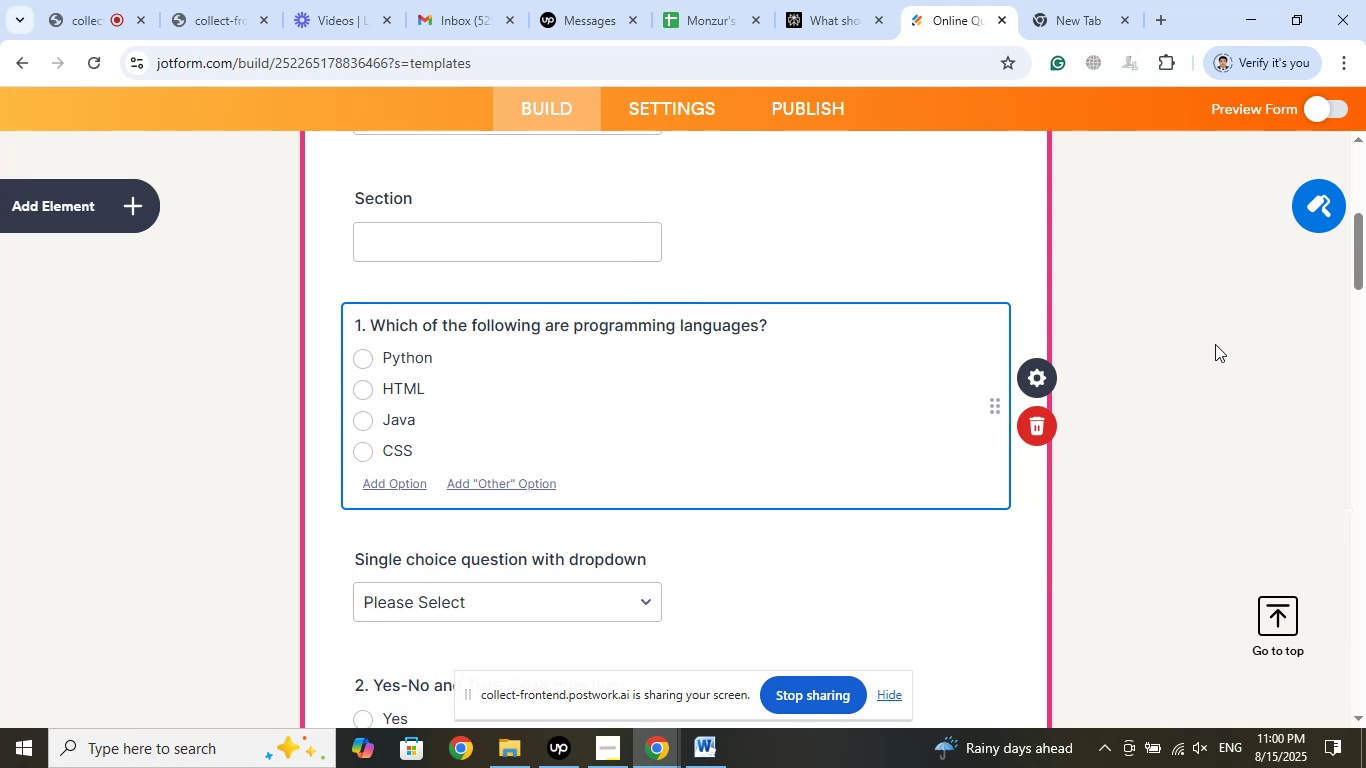 
wait(105.05)
 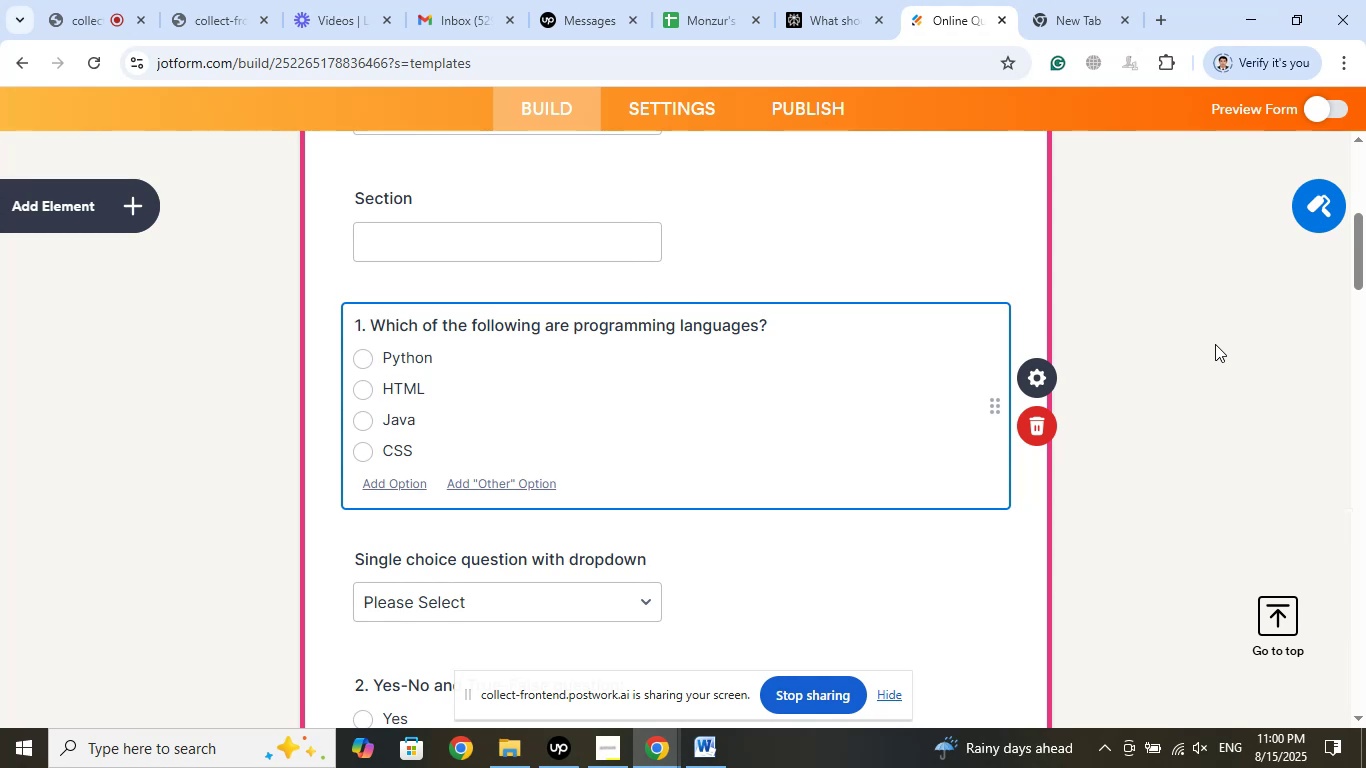 
left_click([877, 0])
 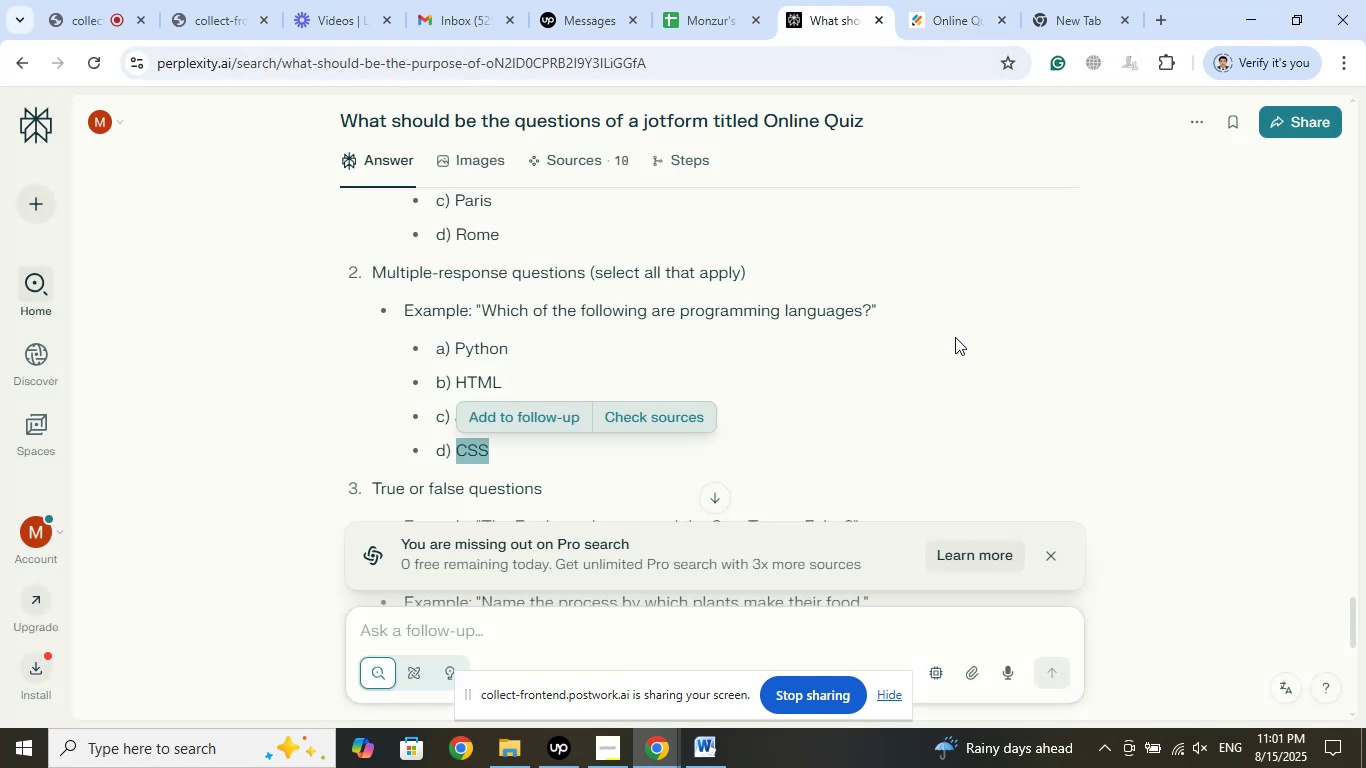 
scroll: coordinate [955, 337], scroll_direction: down, amount: 3.0
 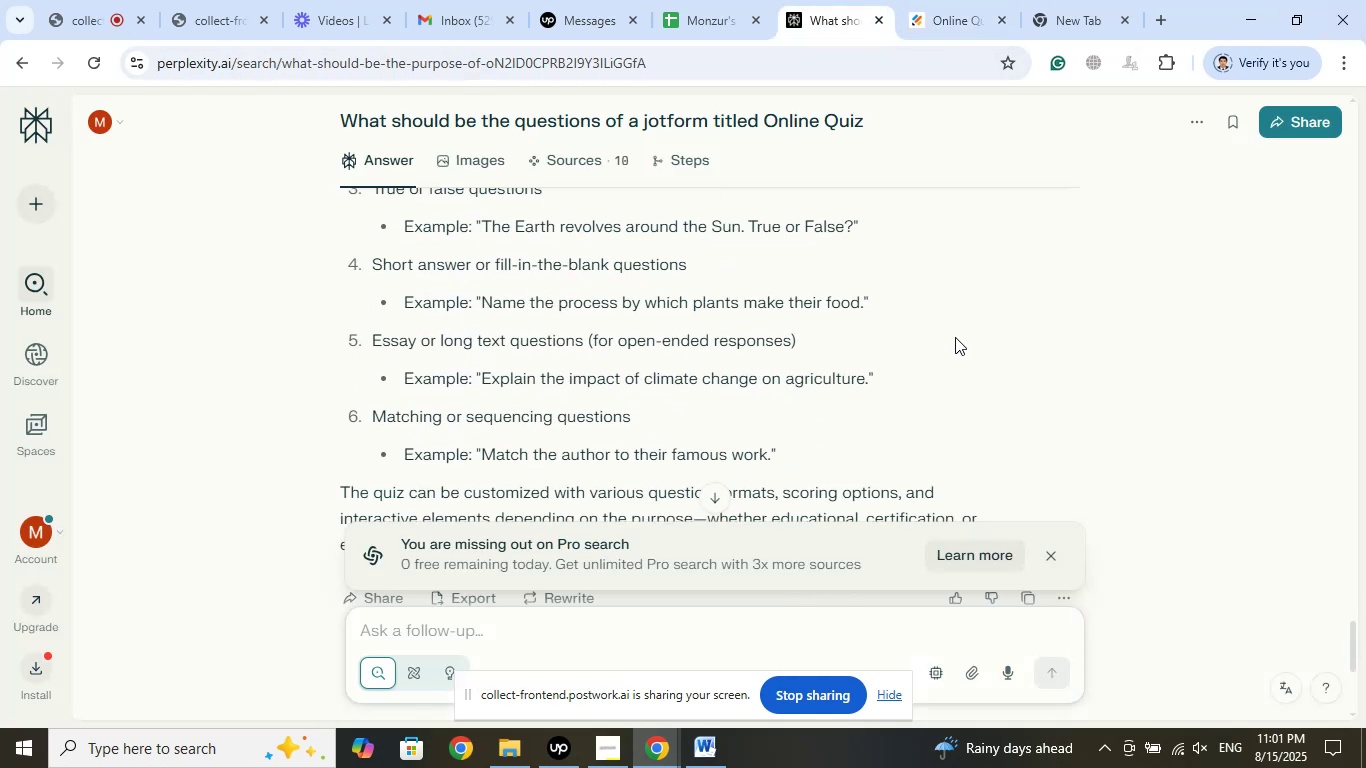 
scroll: coordinate [955, 337], scroll_direction: up, amount: 1.0
 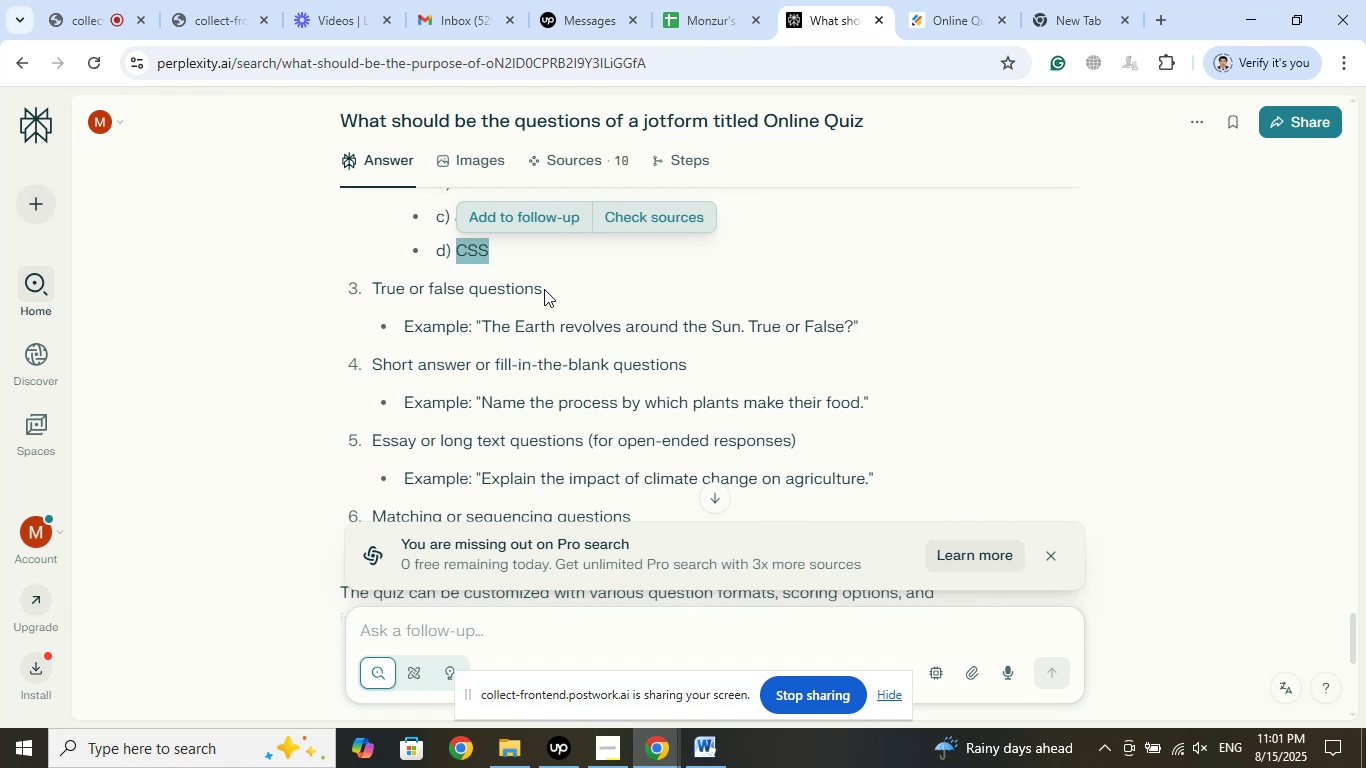 
wait(5.21)
 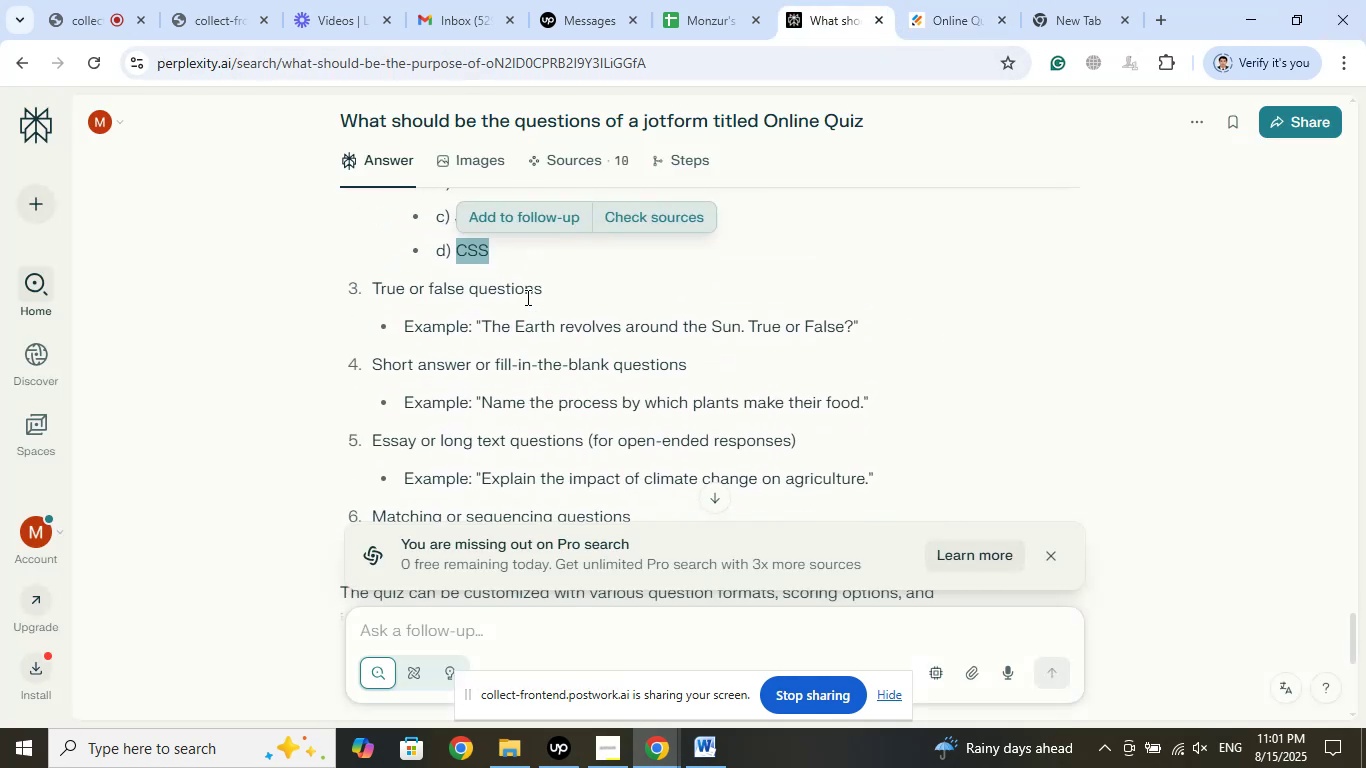 
scroll: coordinate [607, 352], scroll_direction: up, amount: 3.0
 